 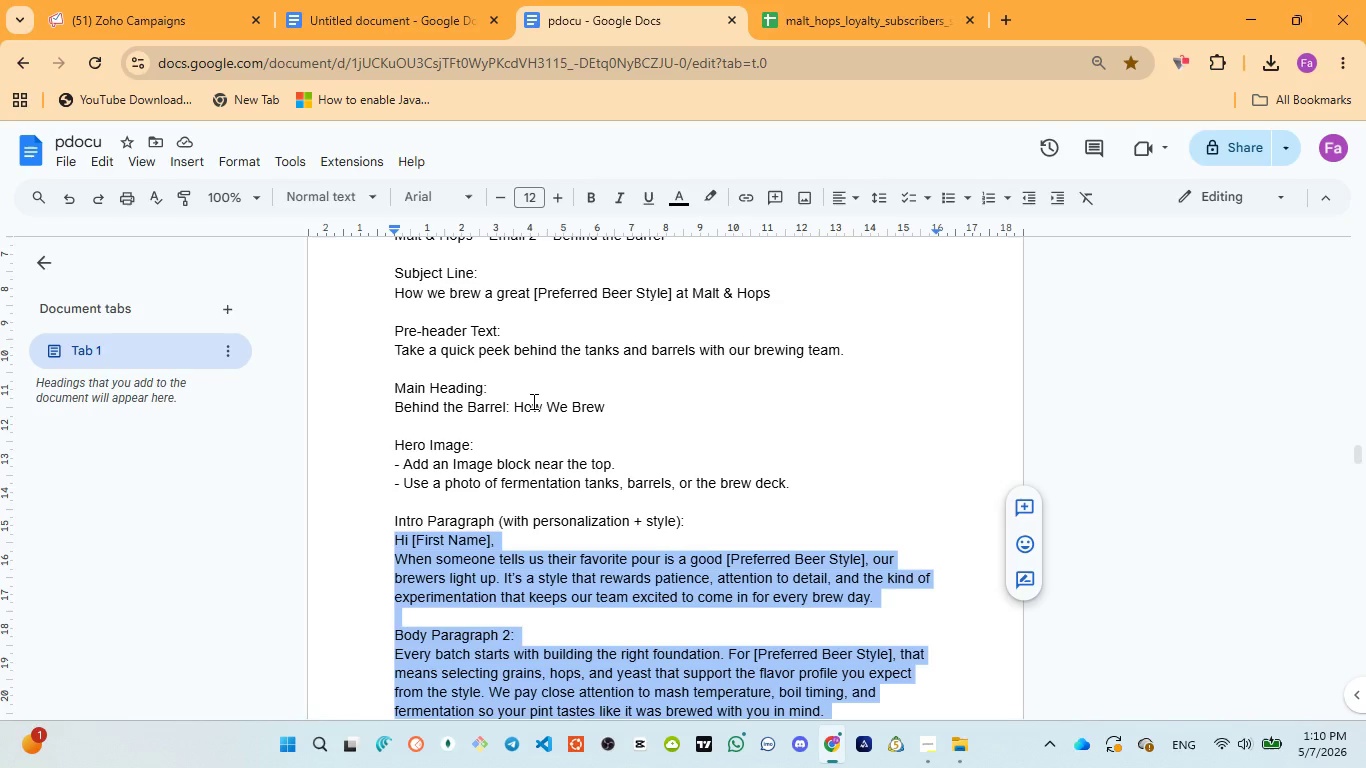 
type(When someone )
 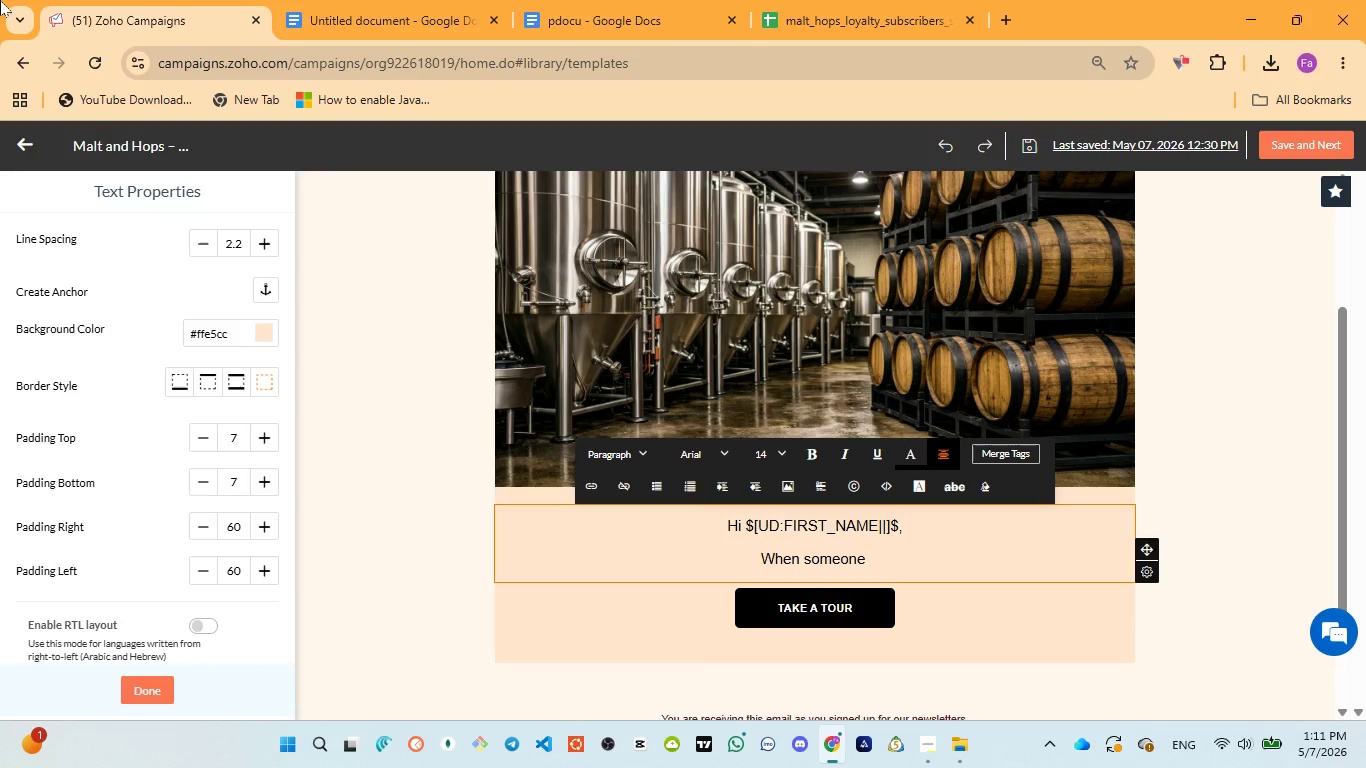 
wait(91.28)
 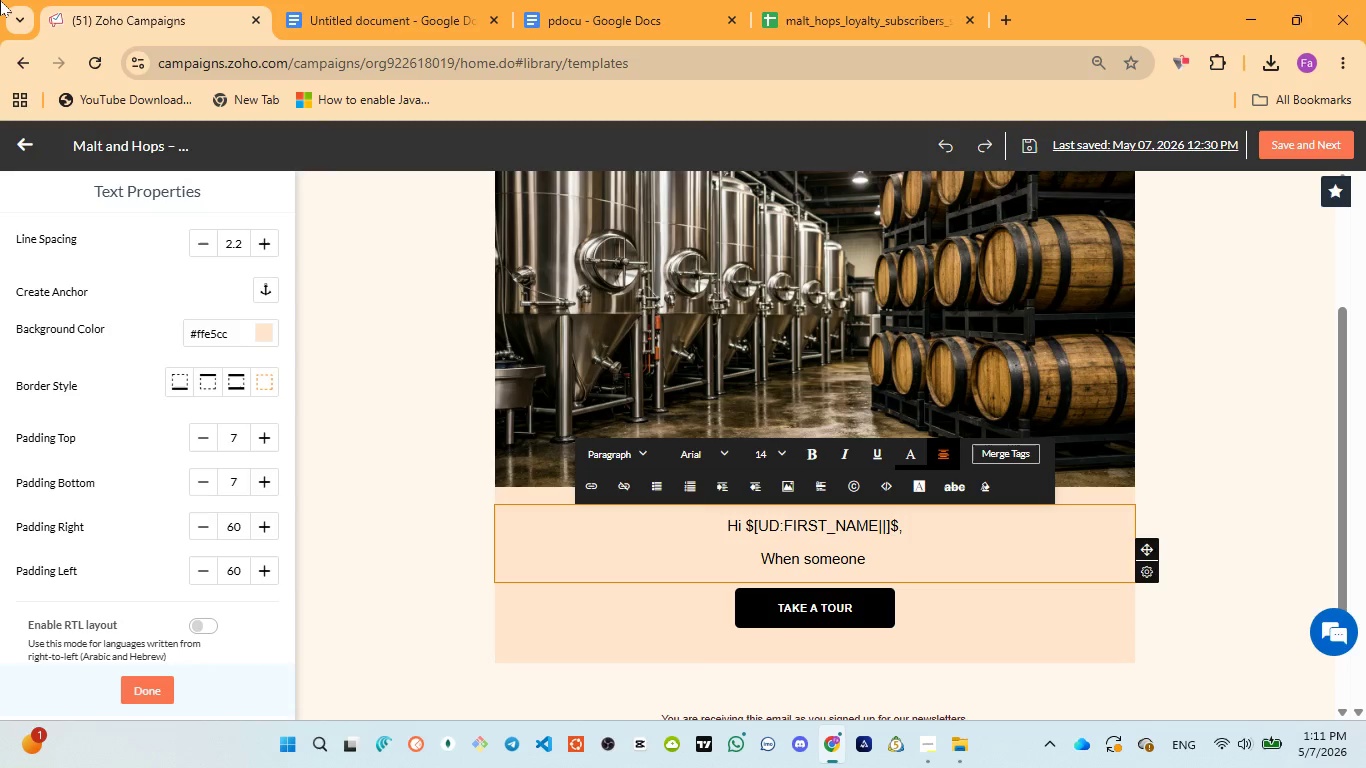 
type(tell us )
 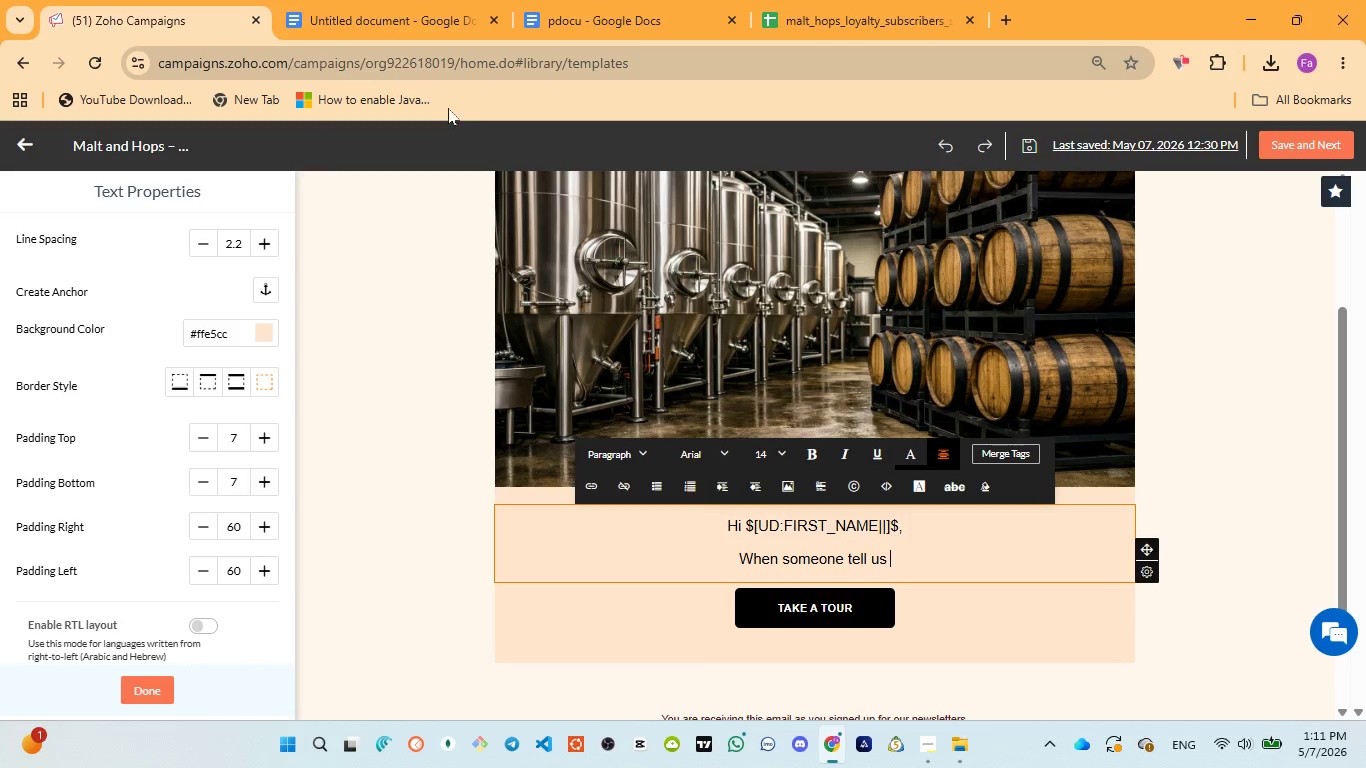 
left_click([591, 22])
 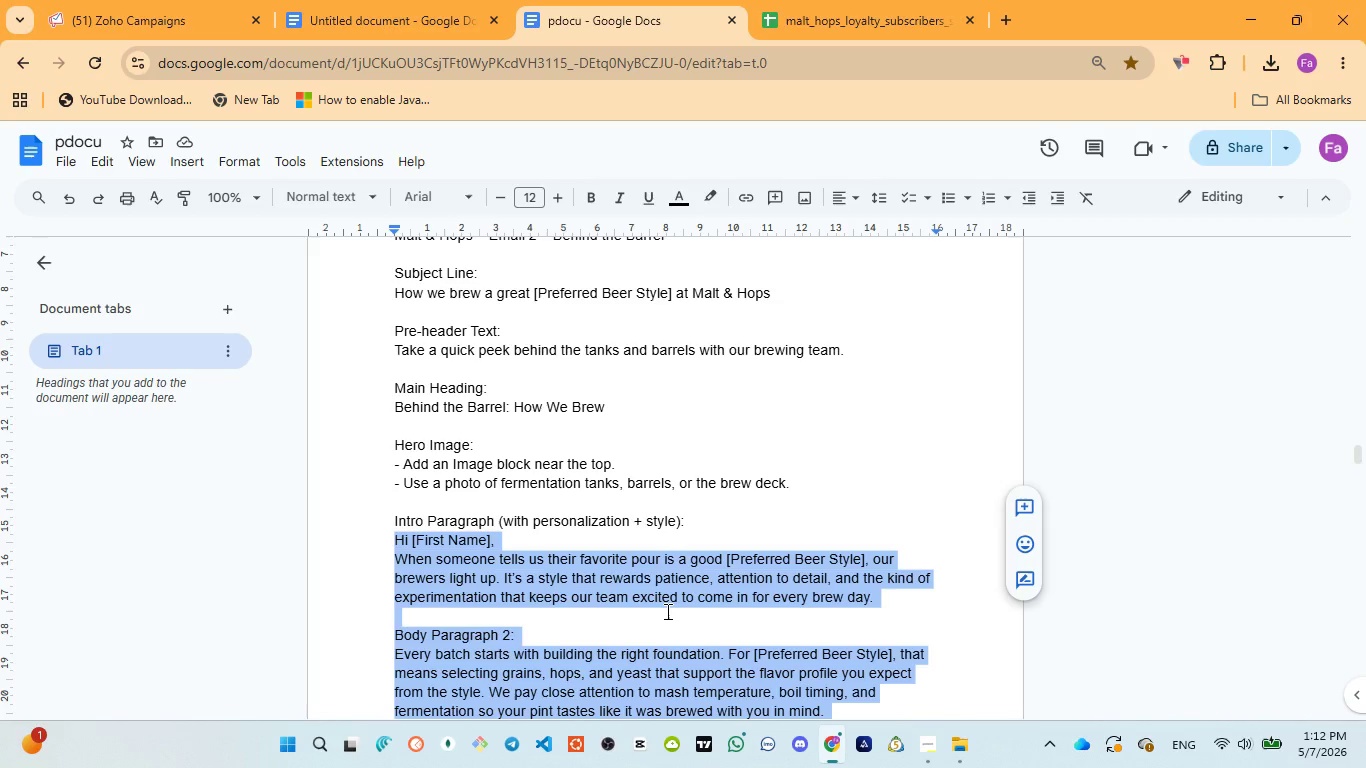 
wait(8.3)
 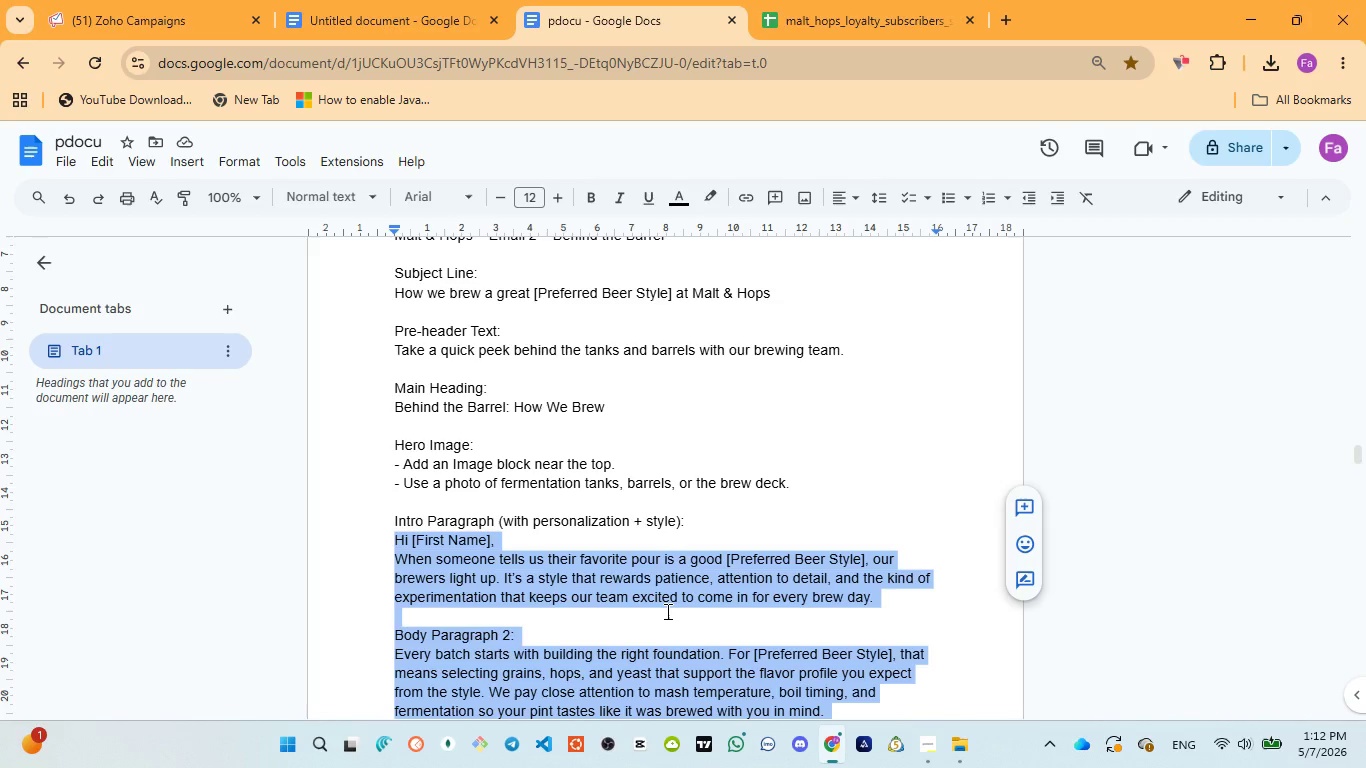 
left_click([123, 18])
 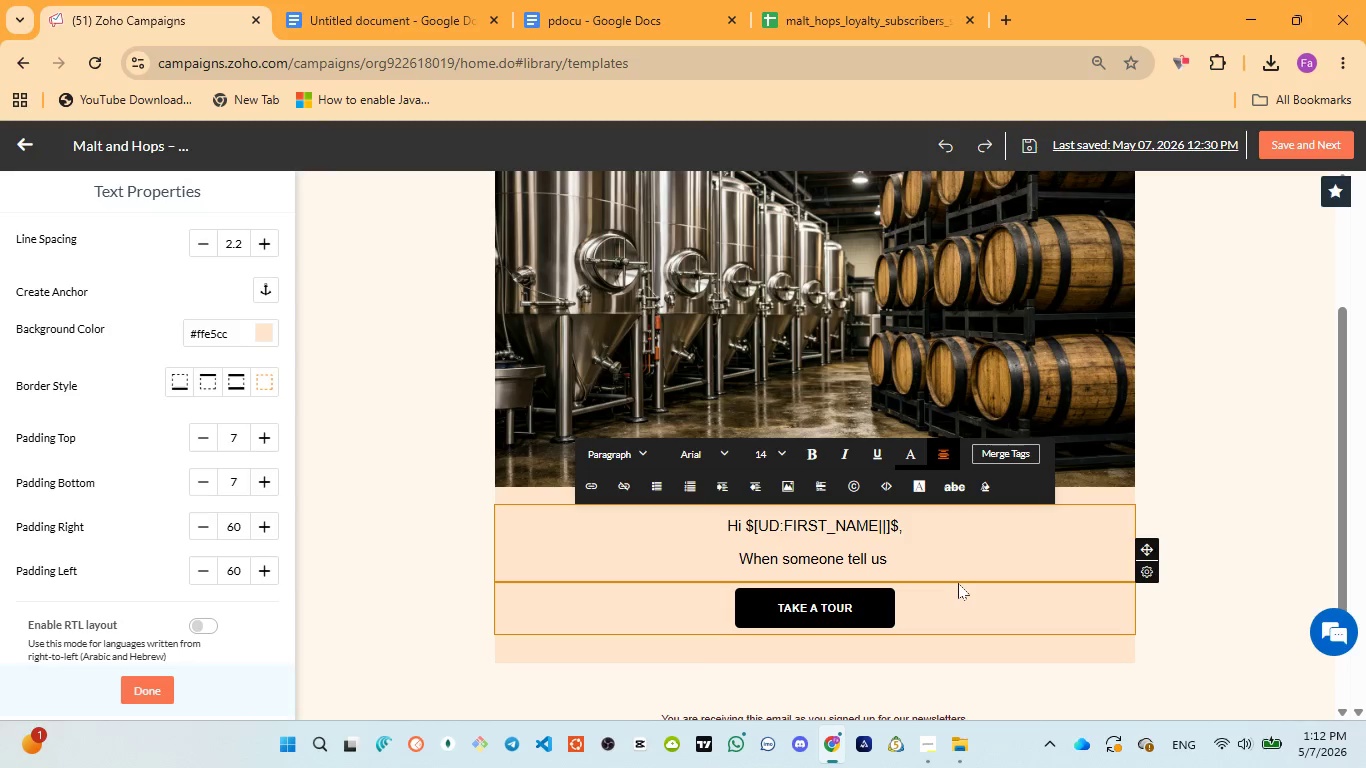 
type(their favorite pour )
 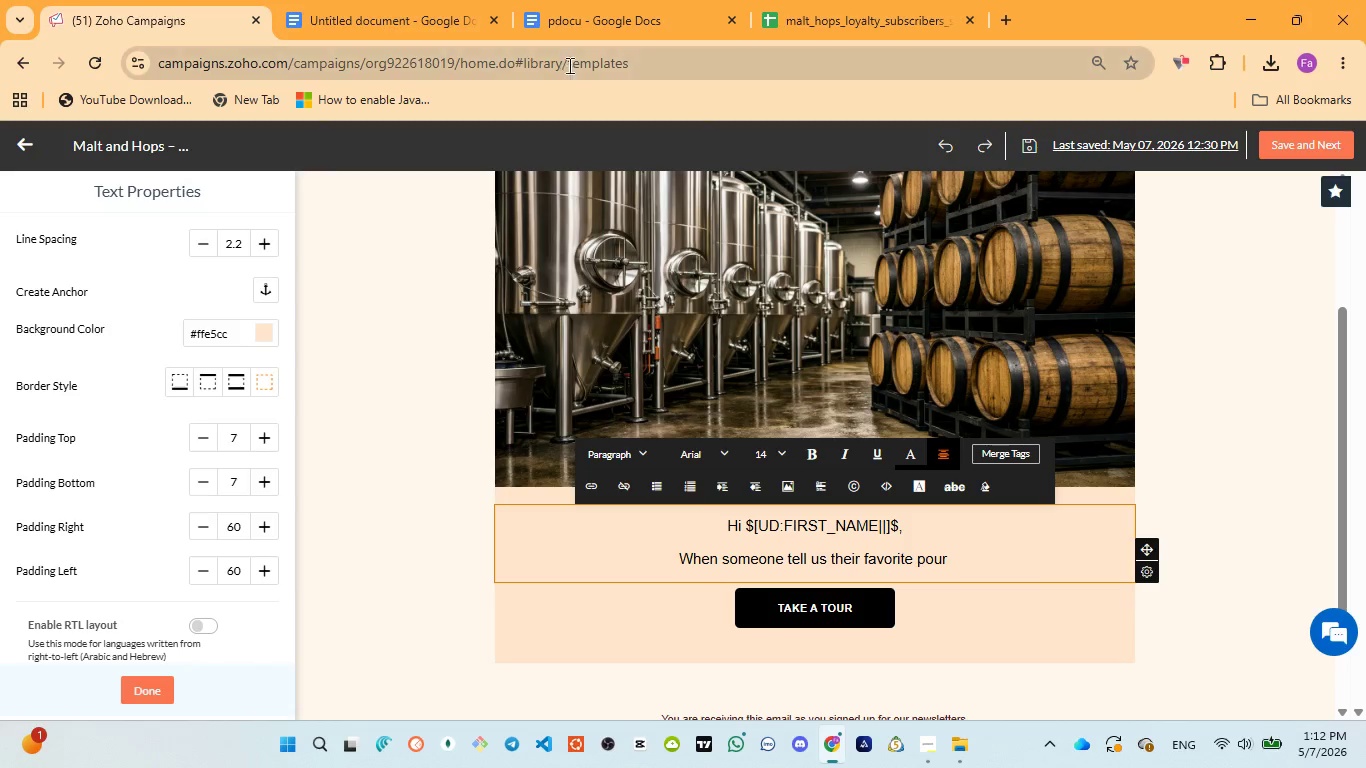 
left_click([572, 35])
 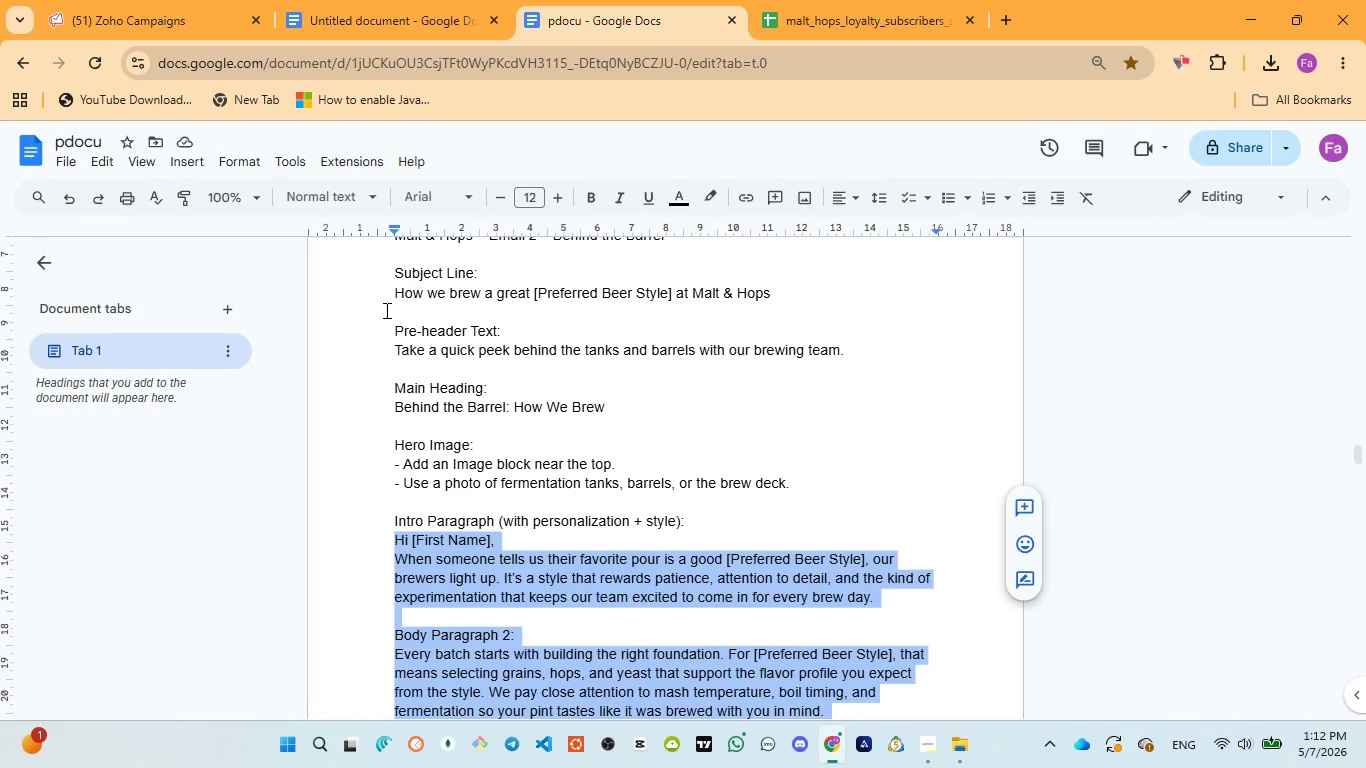 
wait(5.06)
 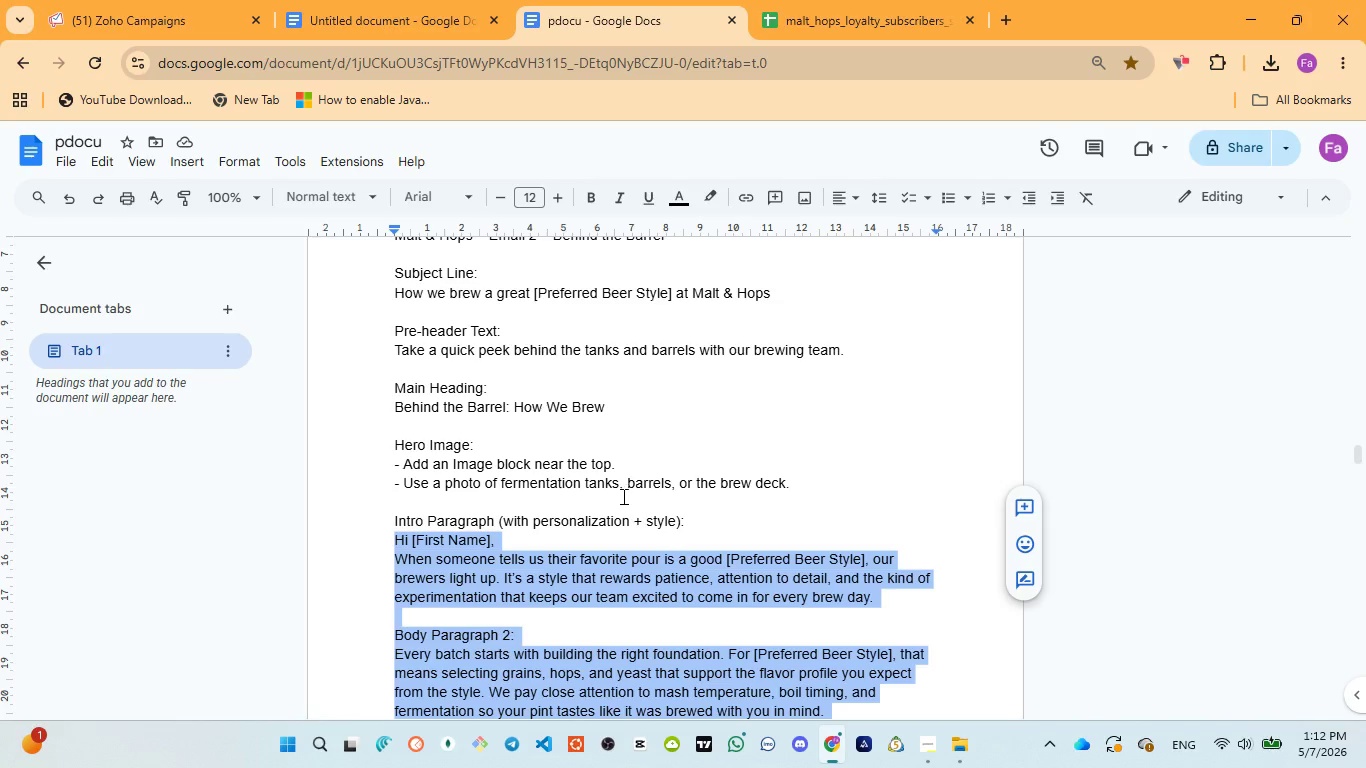 
left_click([102, 35])
 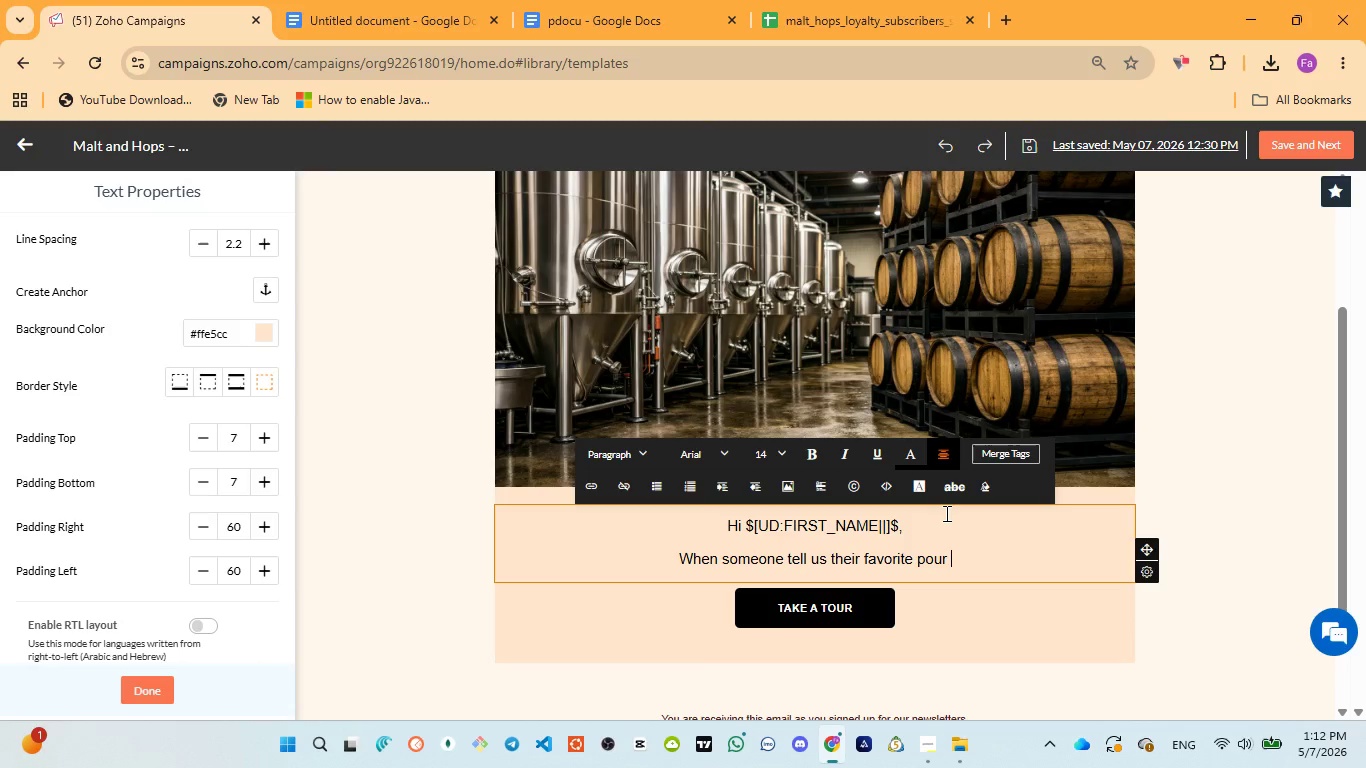 
type(is a good preff)
key(Backspace)
type(erred )
 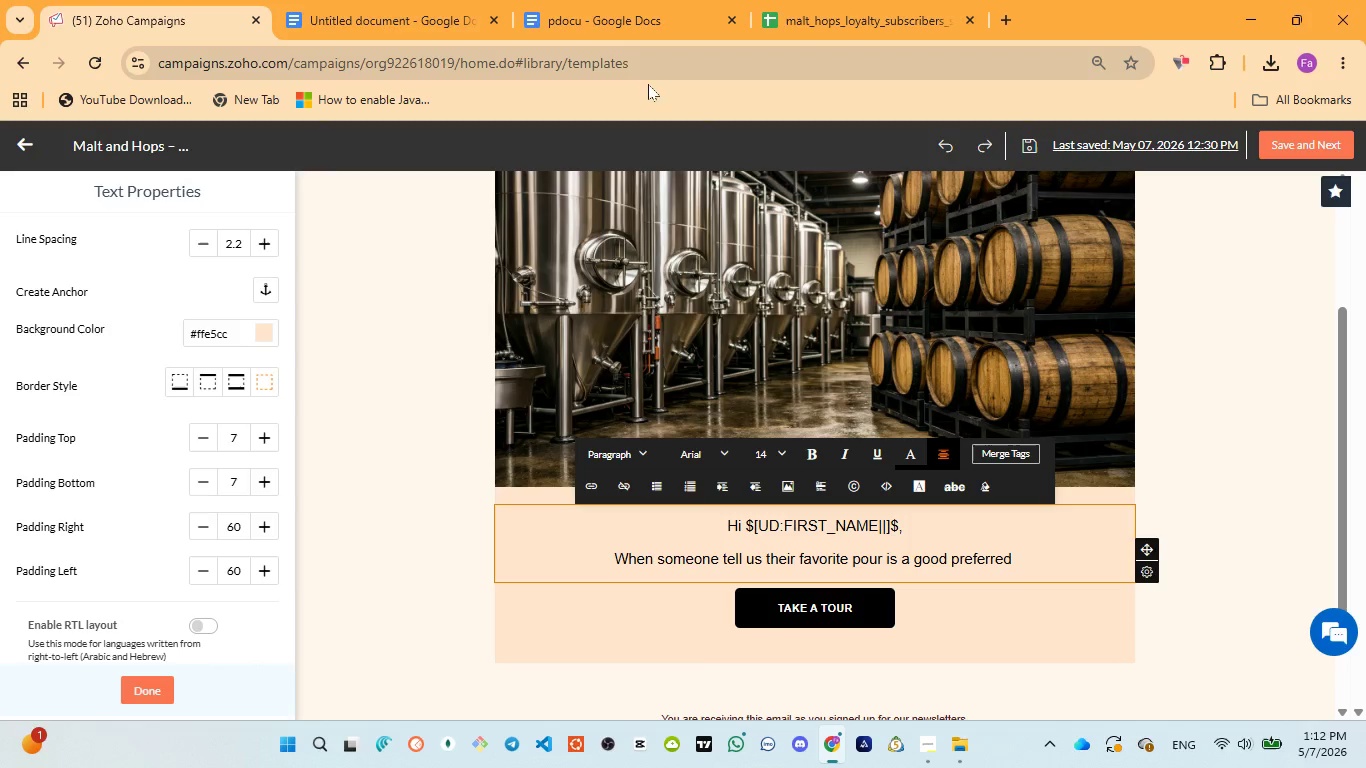 
left_click([614, 20])
 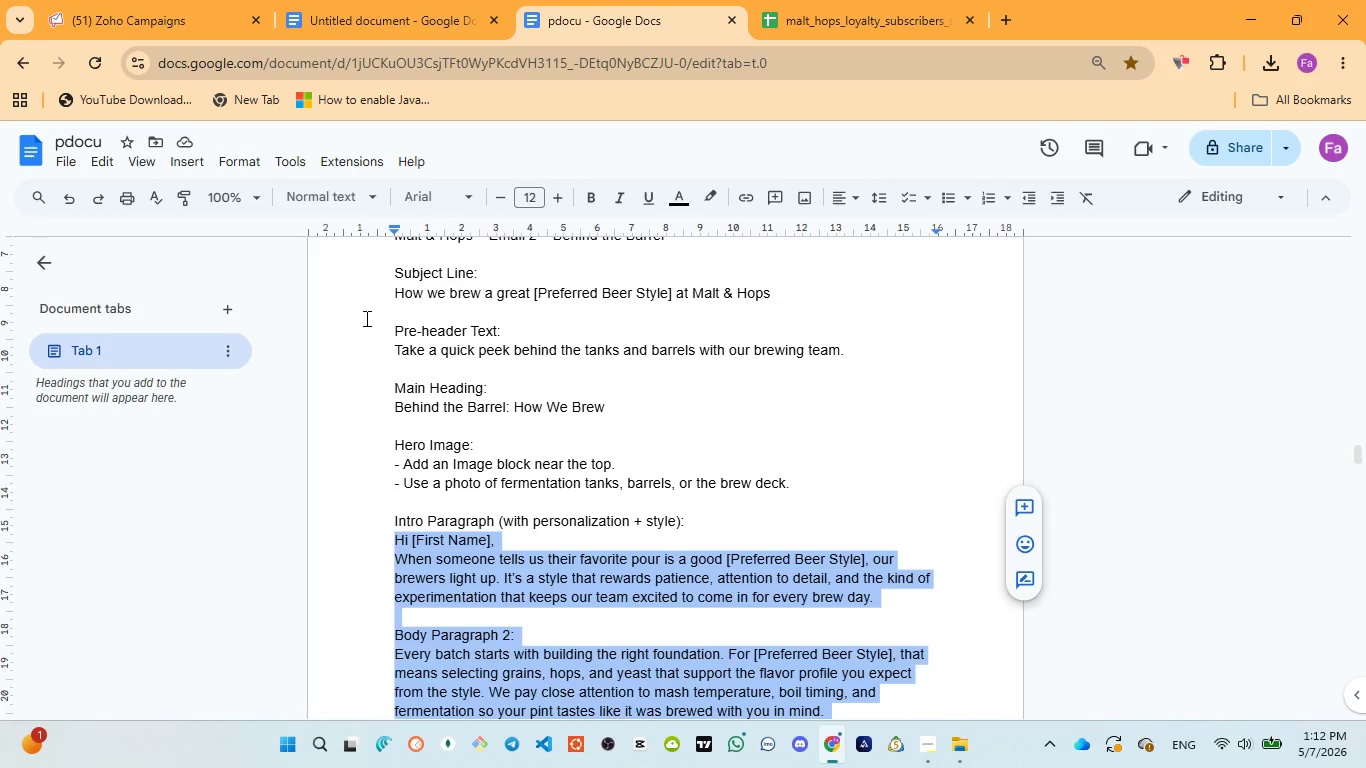 
left_click([182, 31])
 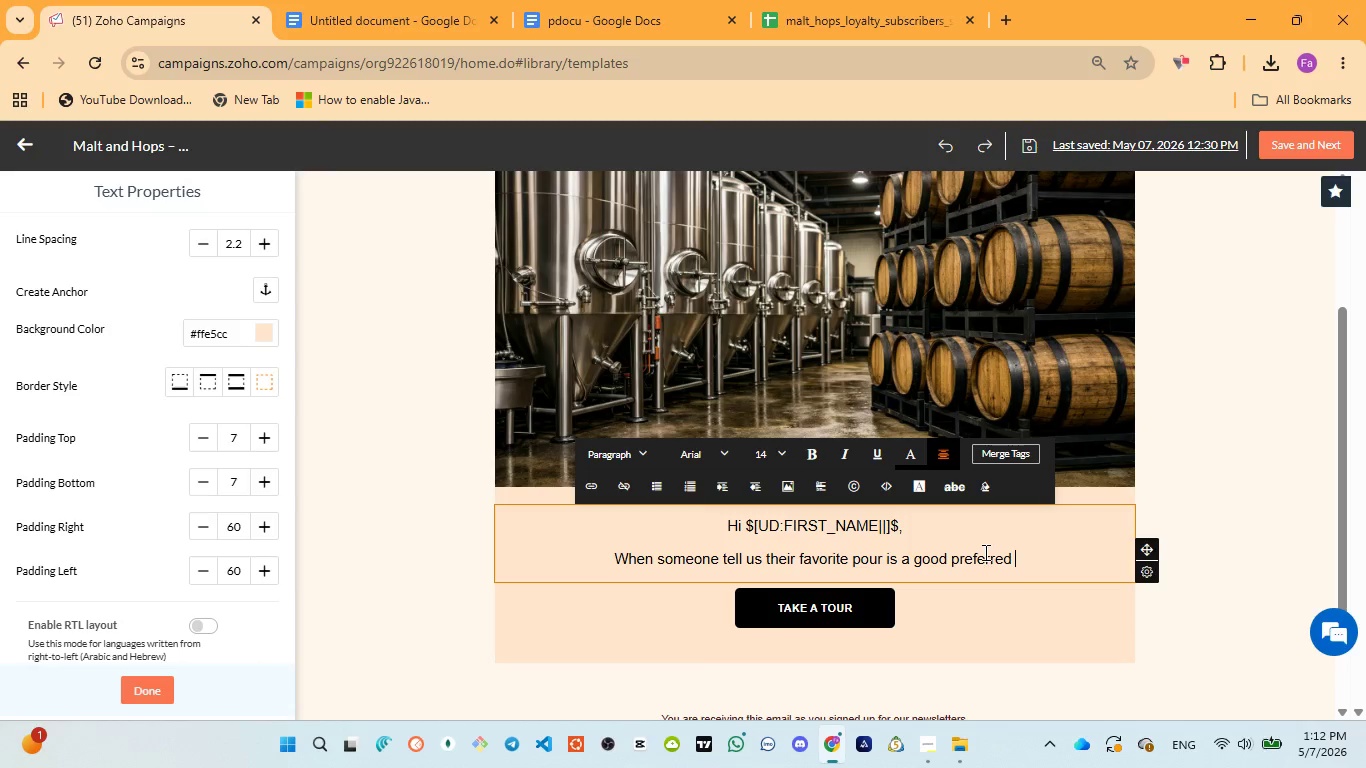 
double_click([982, 555])
 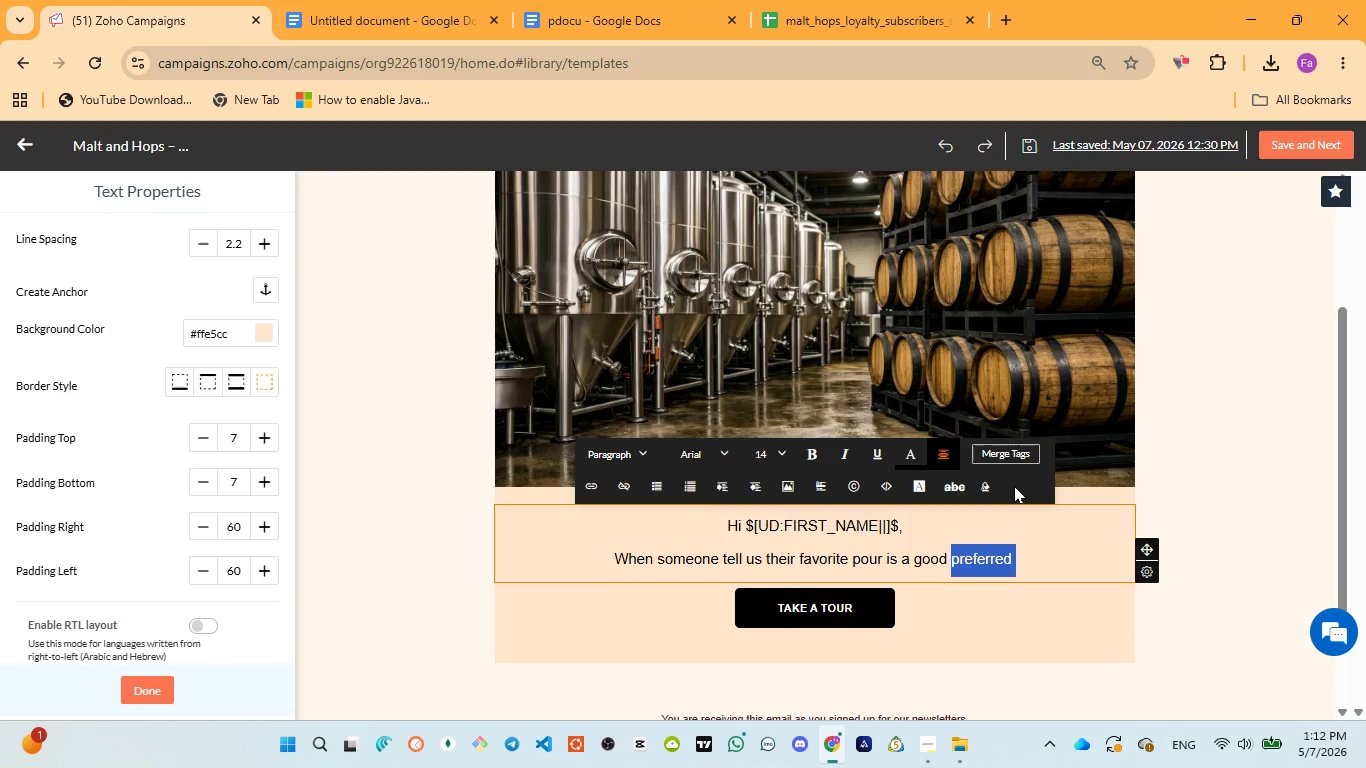 
left_click([1010, 463])
 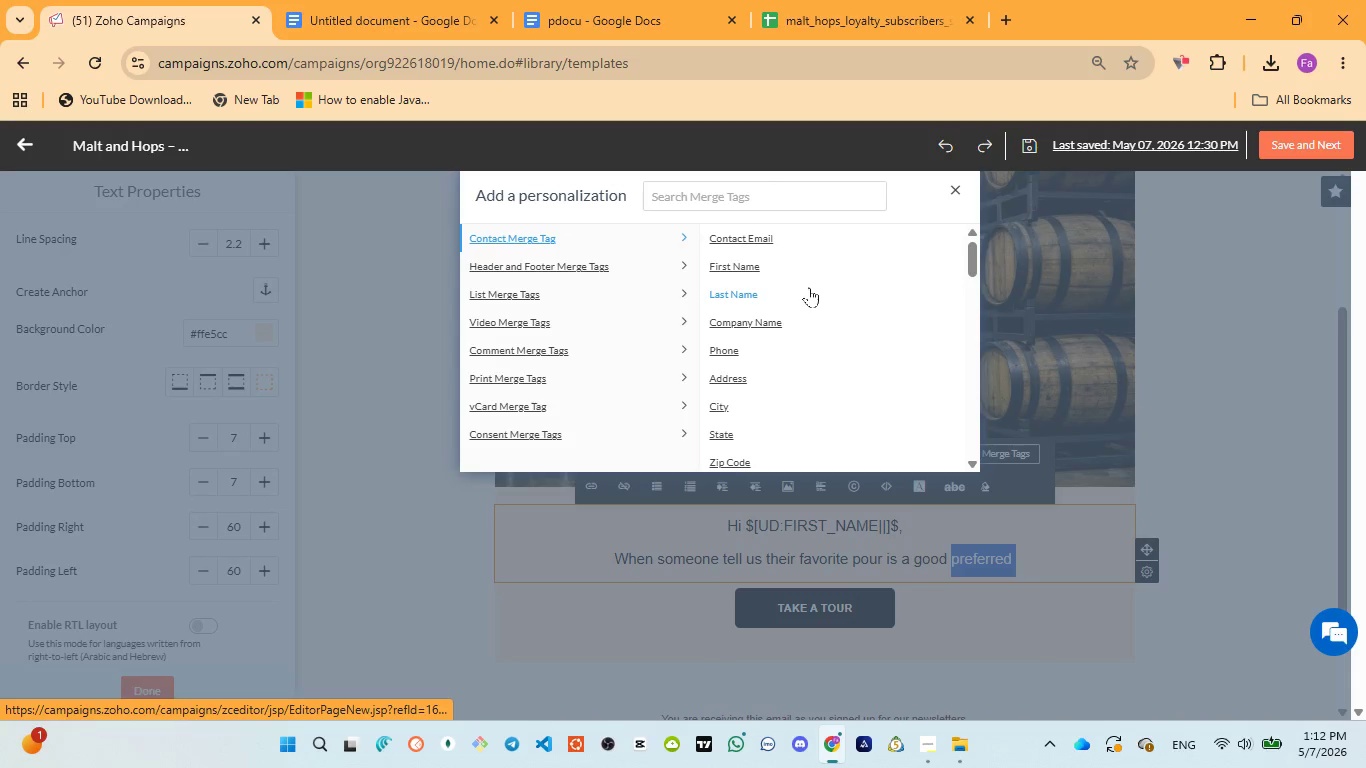 
scroll: coordinate [758, 334], scroll_direction: down, amount: 14.0
 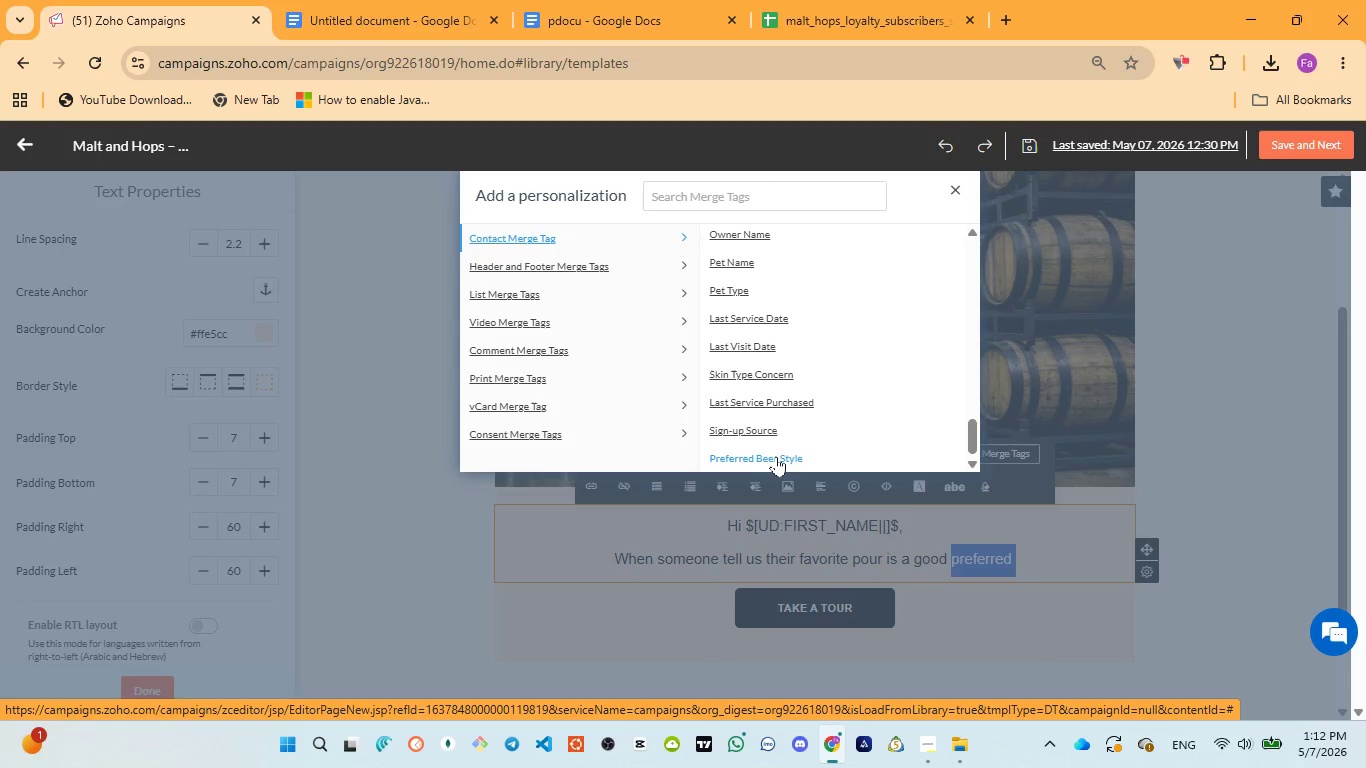 
left_click([774, 456])
 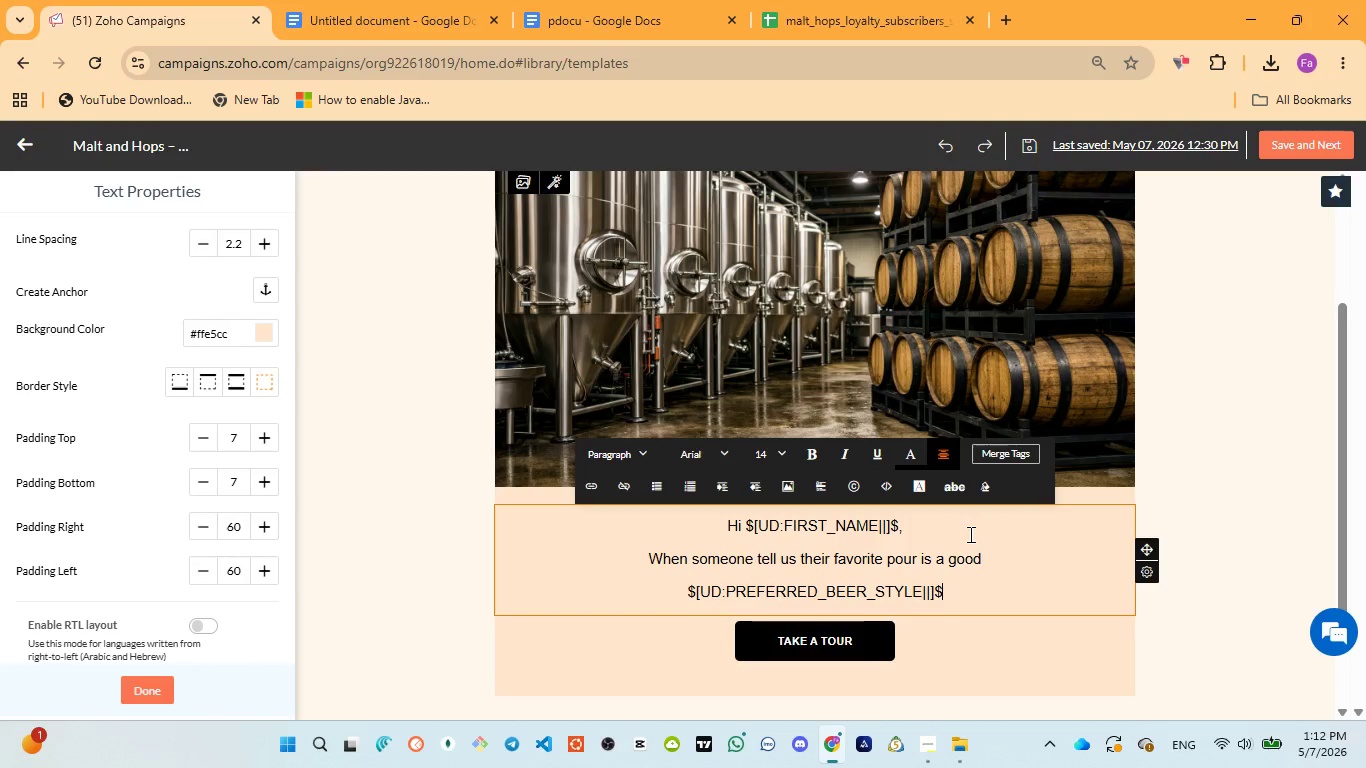 
key(Space)
 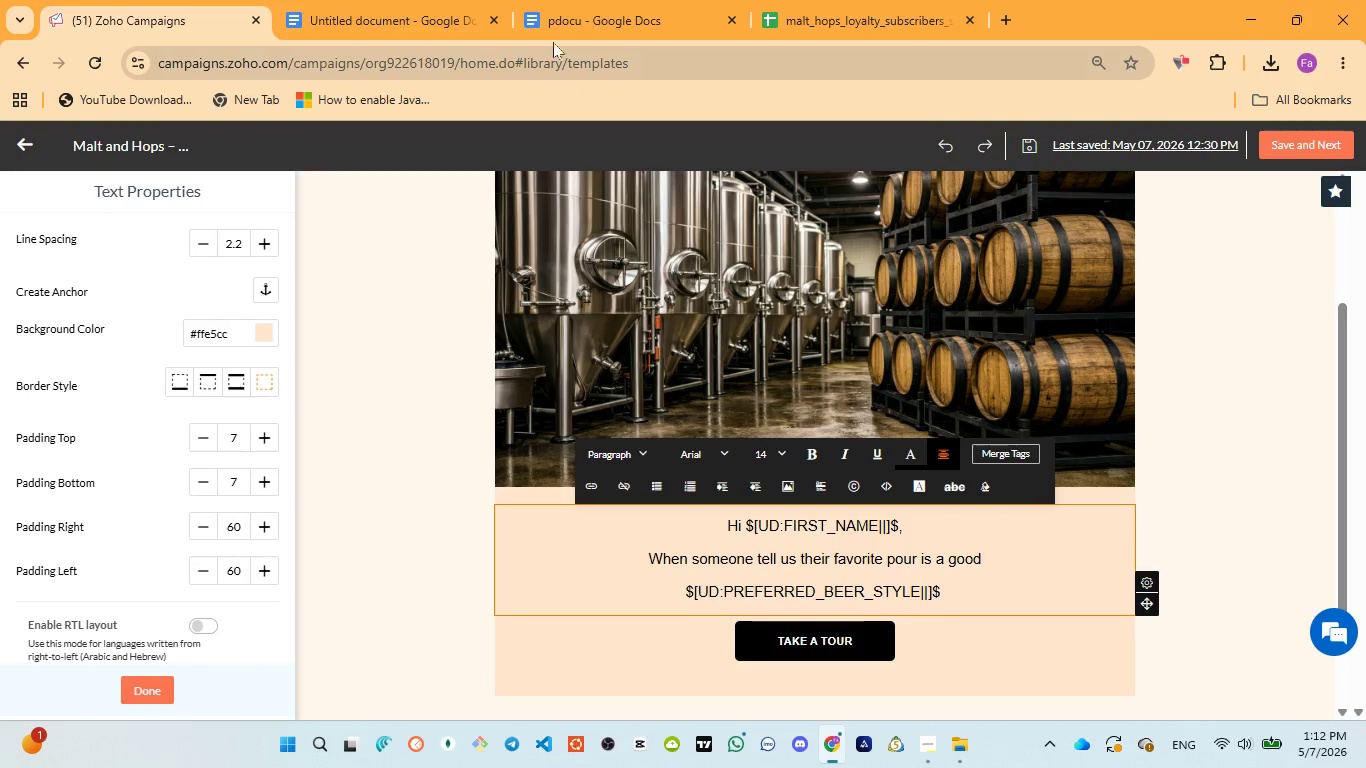 
left_click([553, 9])
 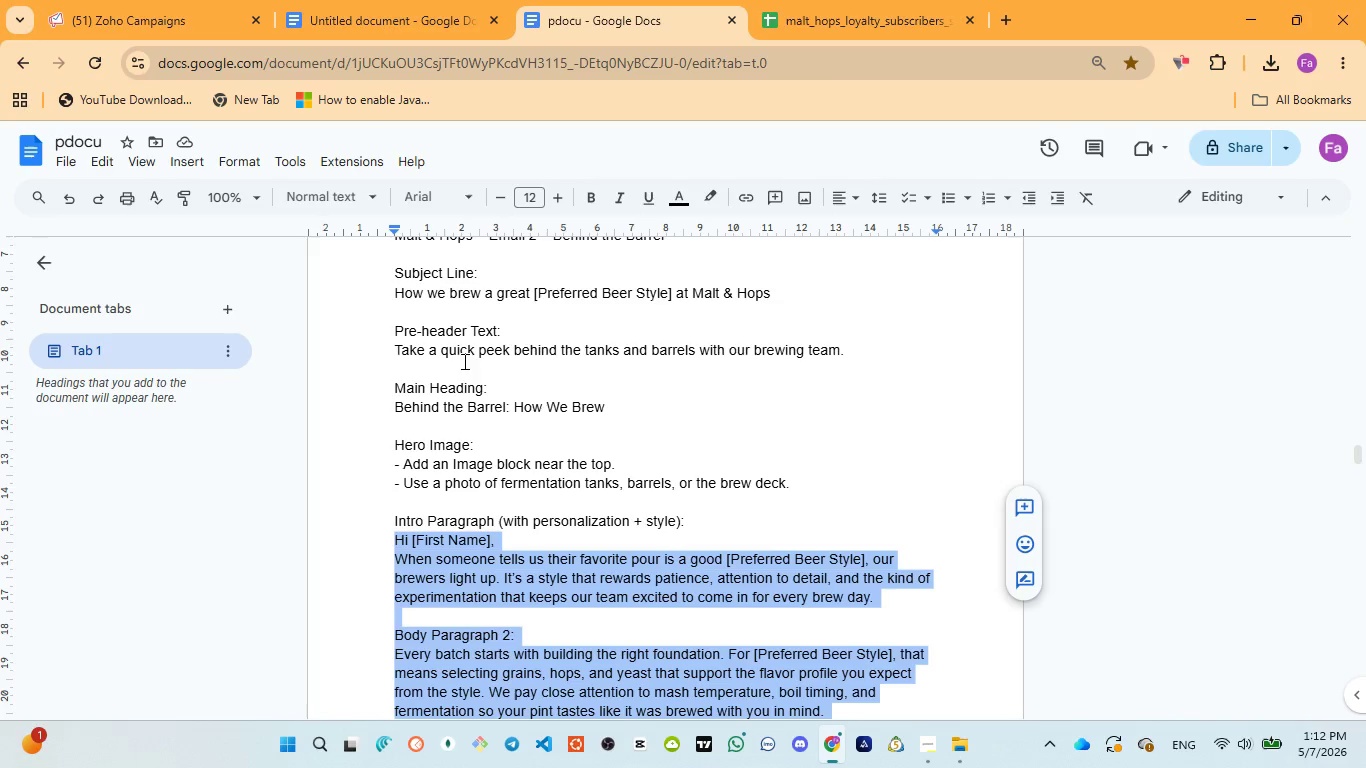 
left_click([130, 13])
 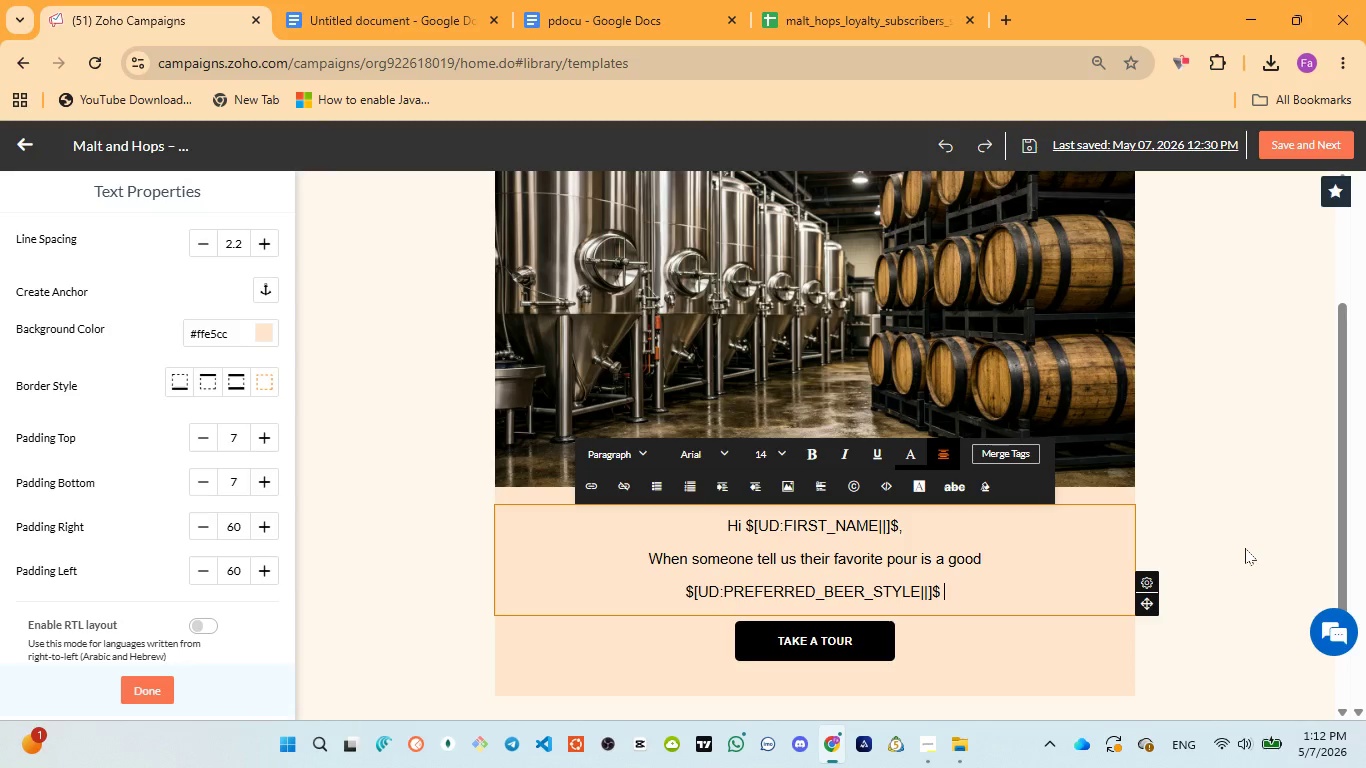 
key(ArrowLeft)
 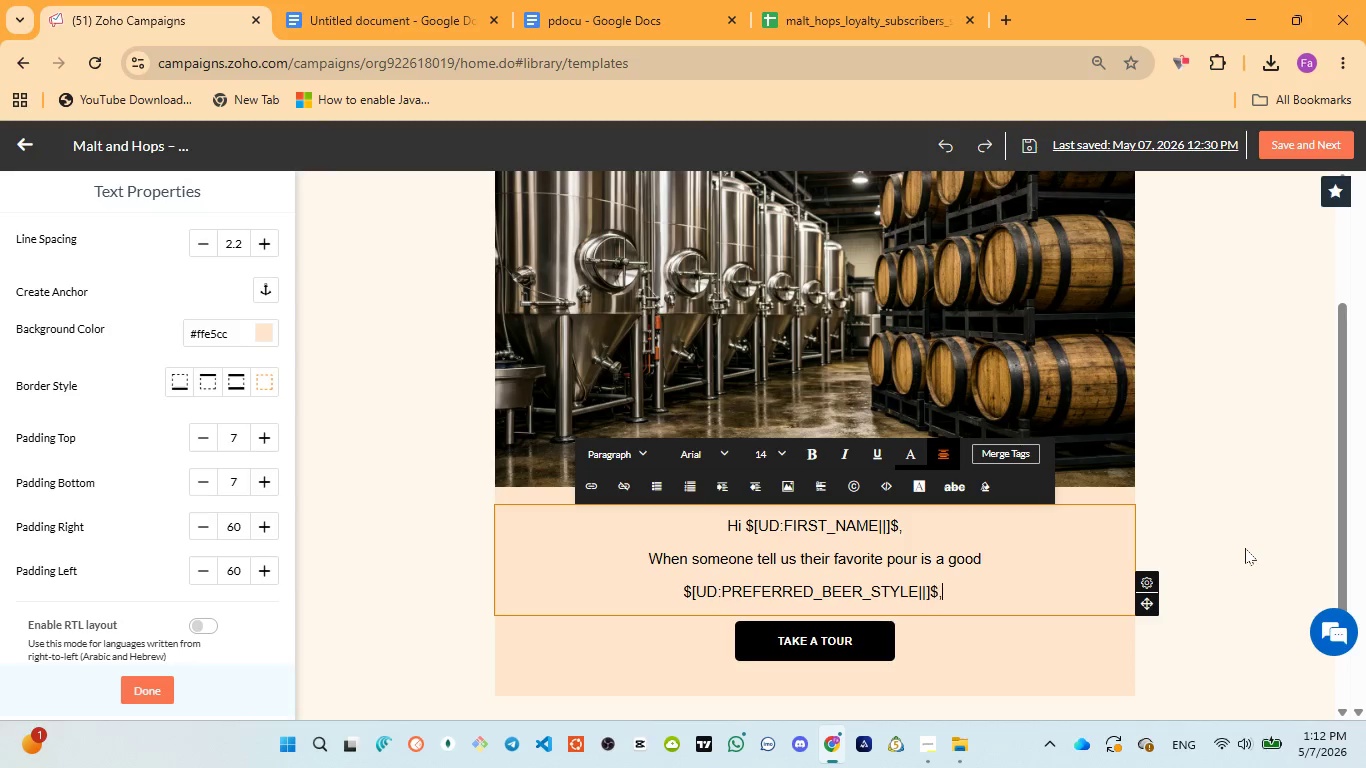 
type(, our brewers light up )
 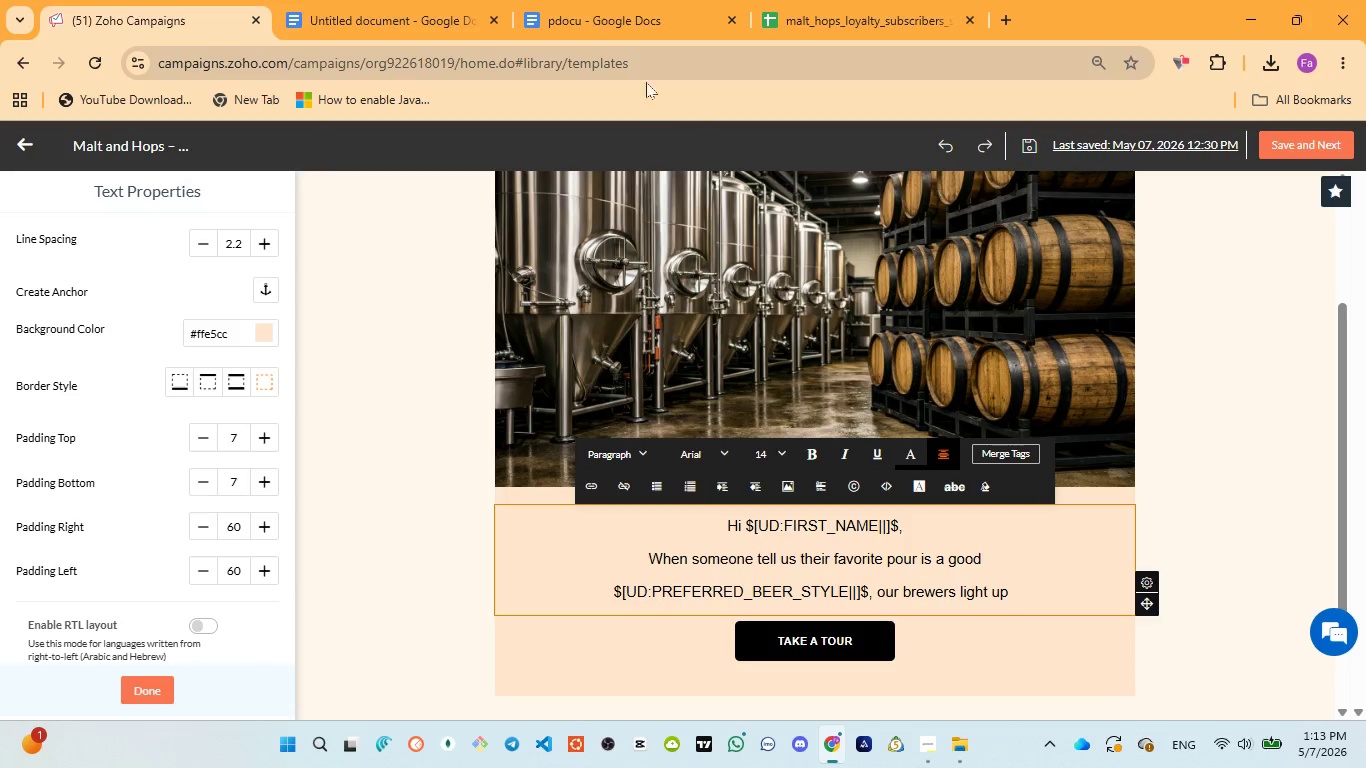 
left_click([602, 15])
 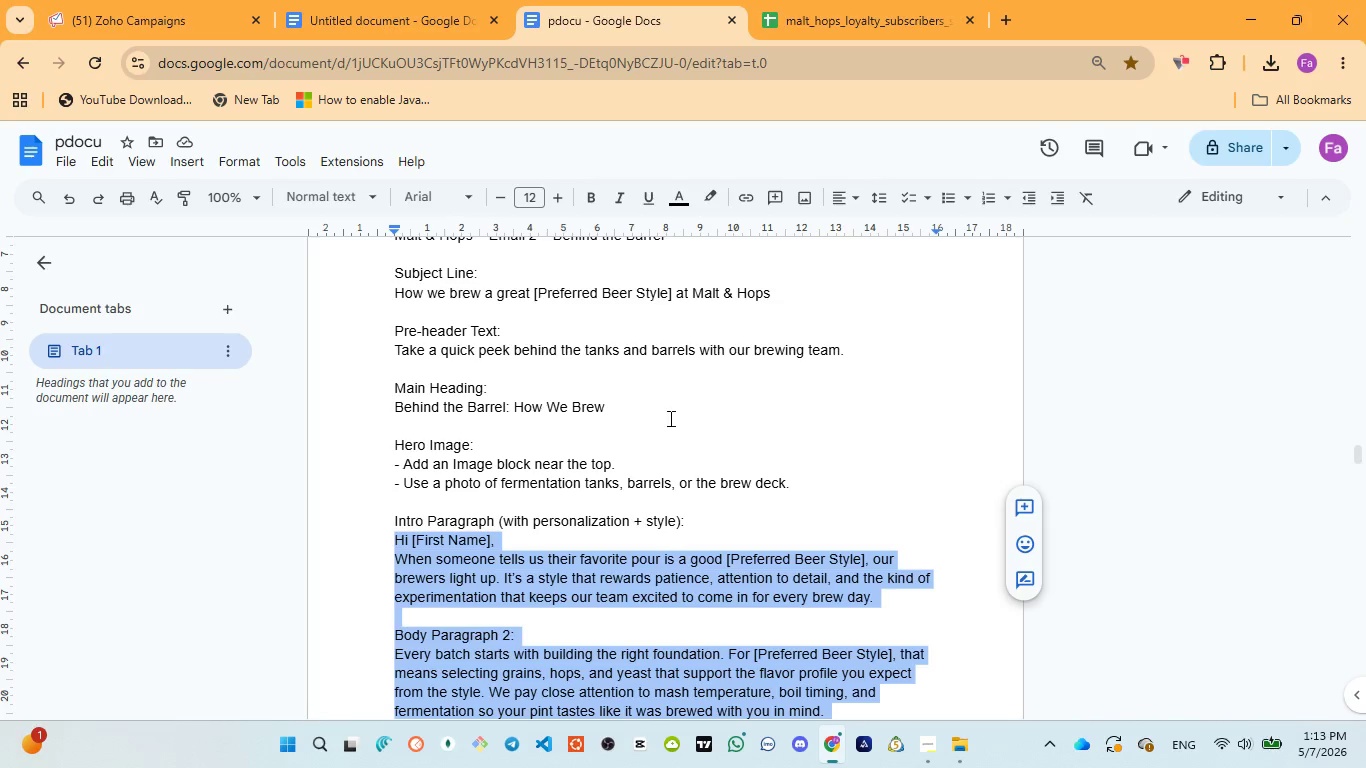 
wait(5.19)
 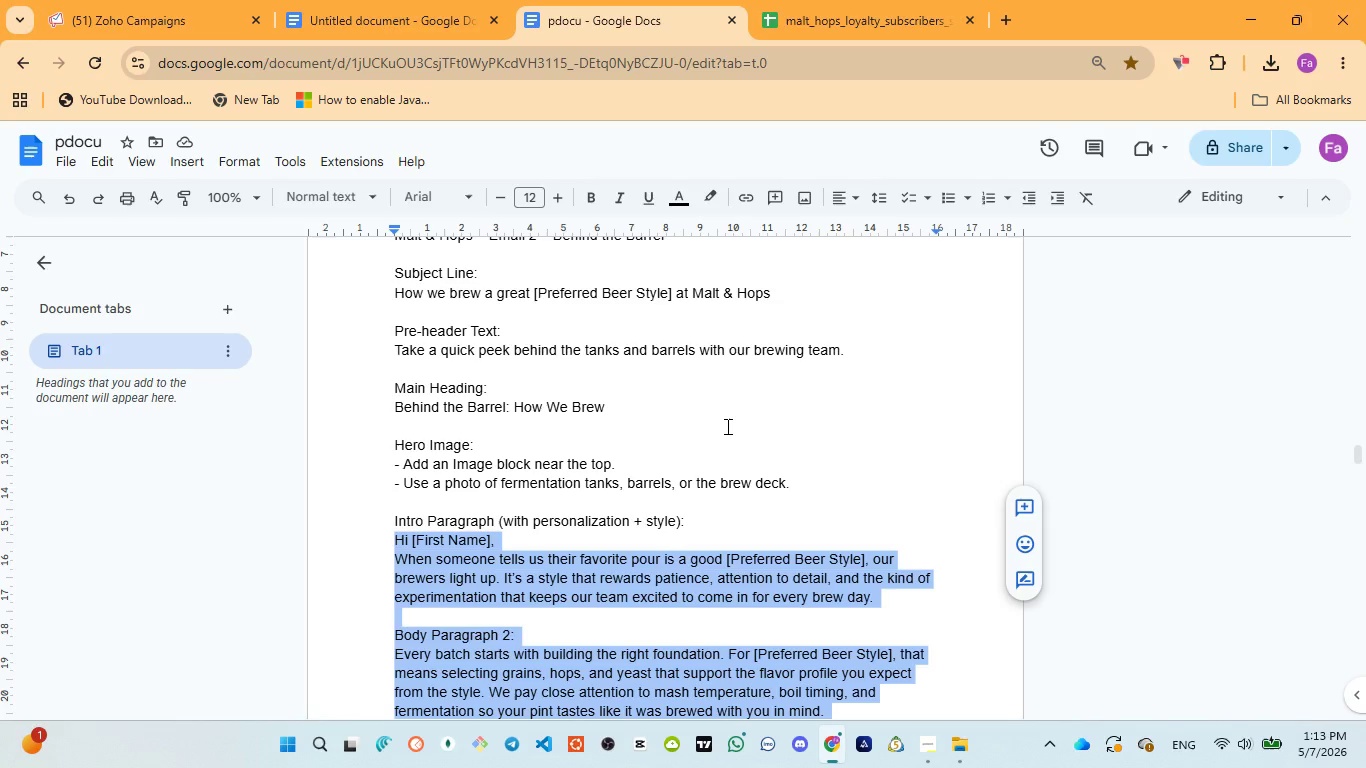 
left_click([139, 21])
 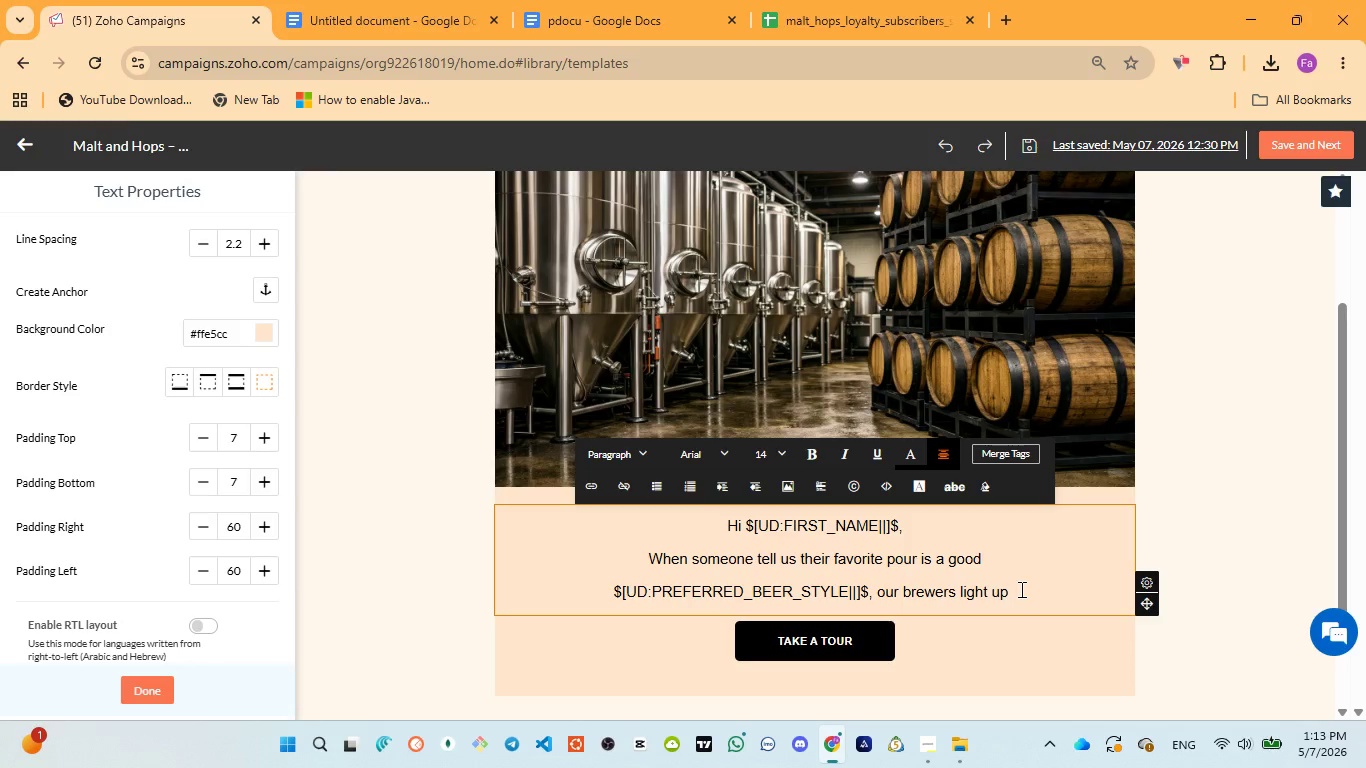 
type(it's a style that rerds )
key(Backspace)
key(Backspace)
key(Backspace)
key(Backspace)
type(w)
key(Backspace)
type(ards )
 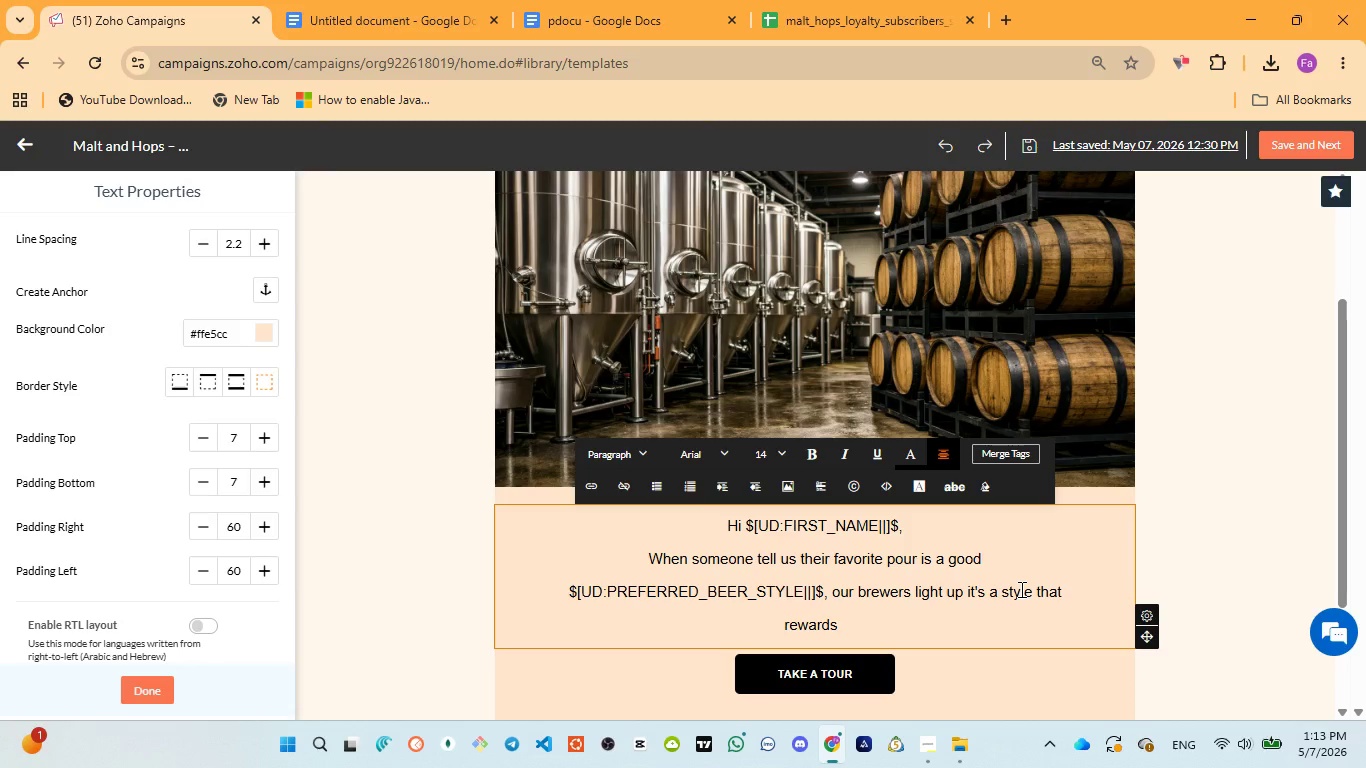 
wait(123.94)
 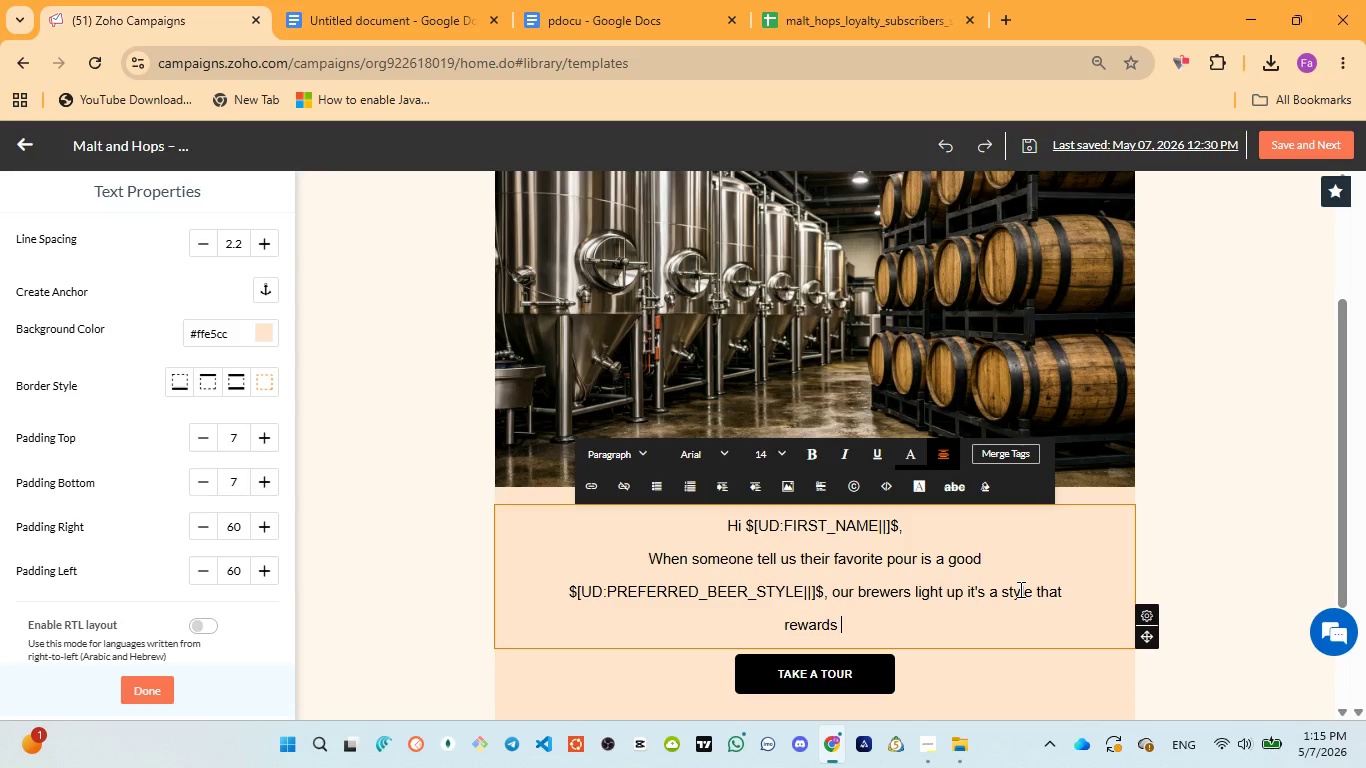 
left_click([560, 6])
 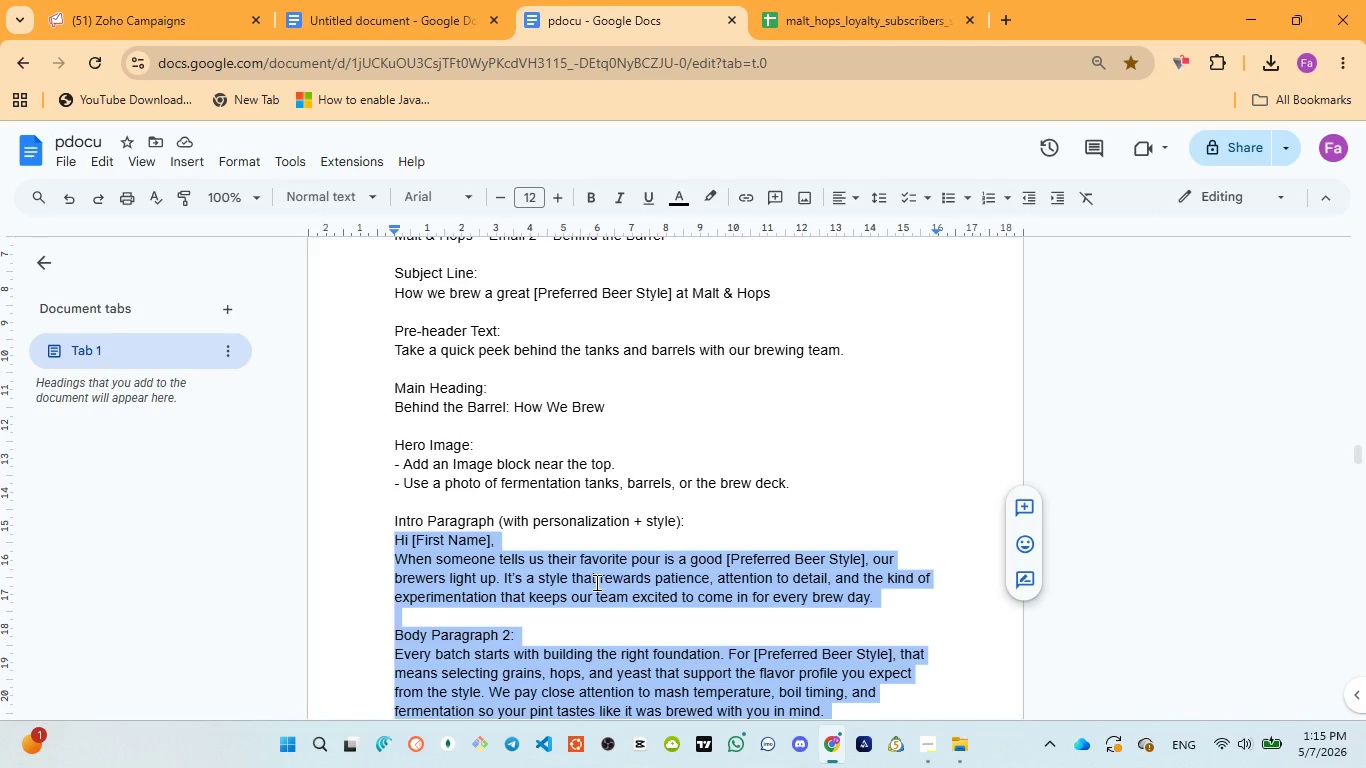 
wait(8.2)
 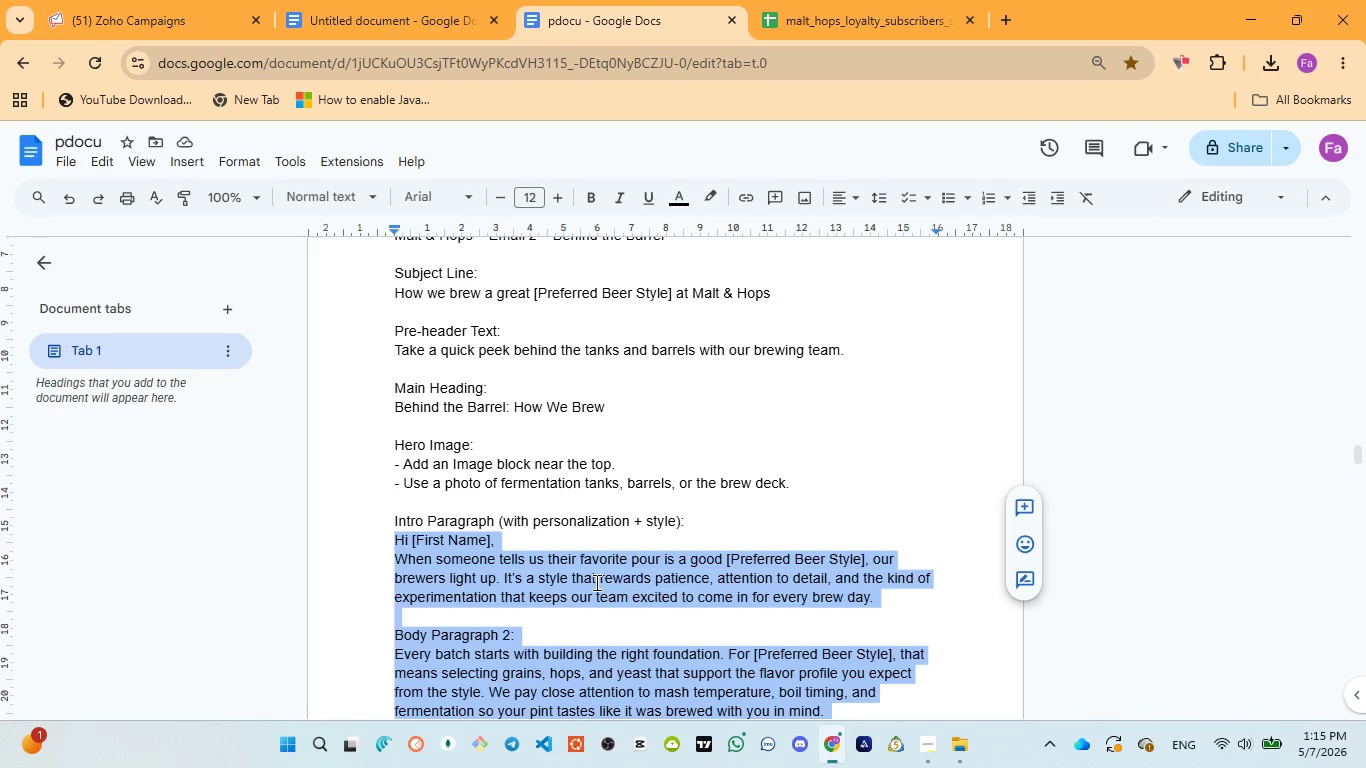 
left_click([122, 0])
 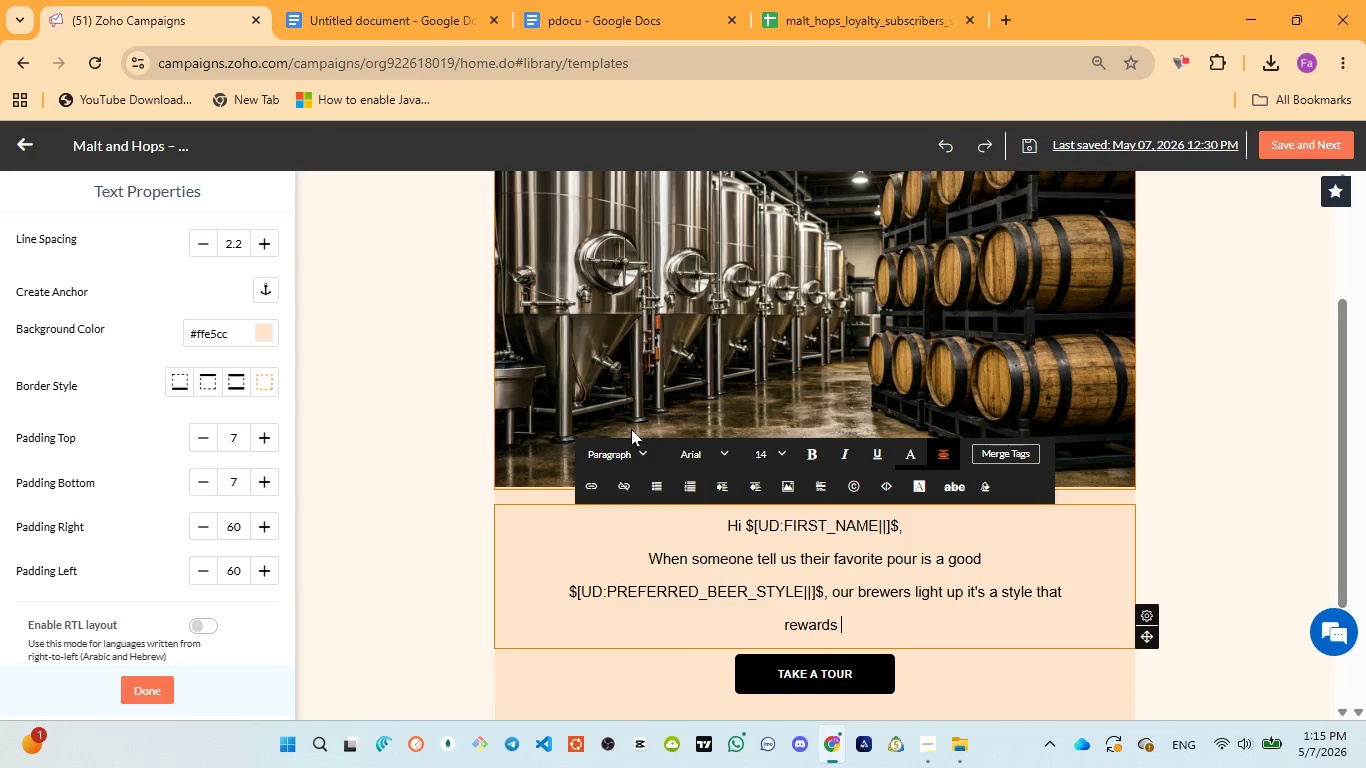 
wait(22.41)
 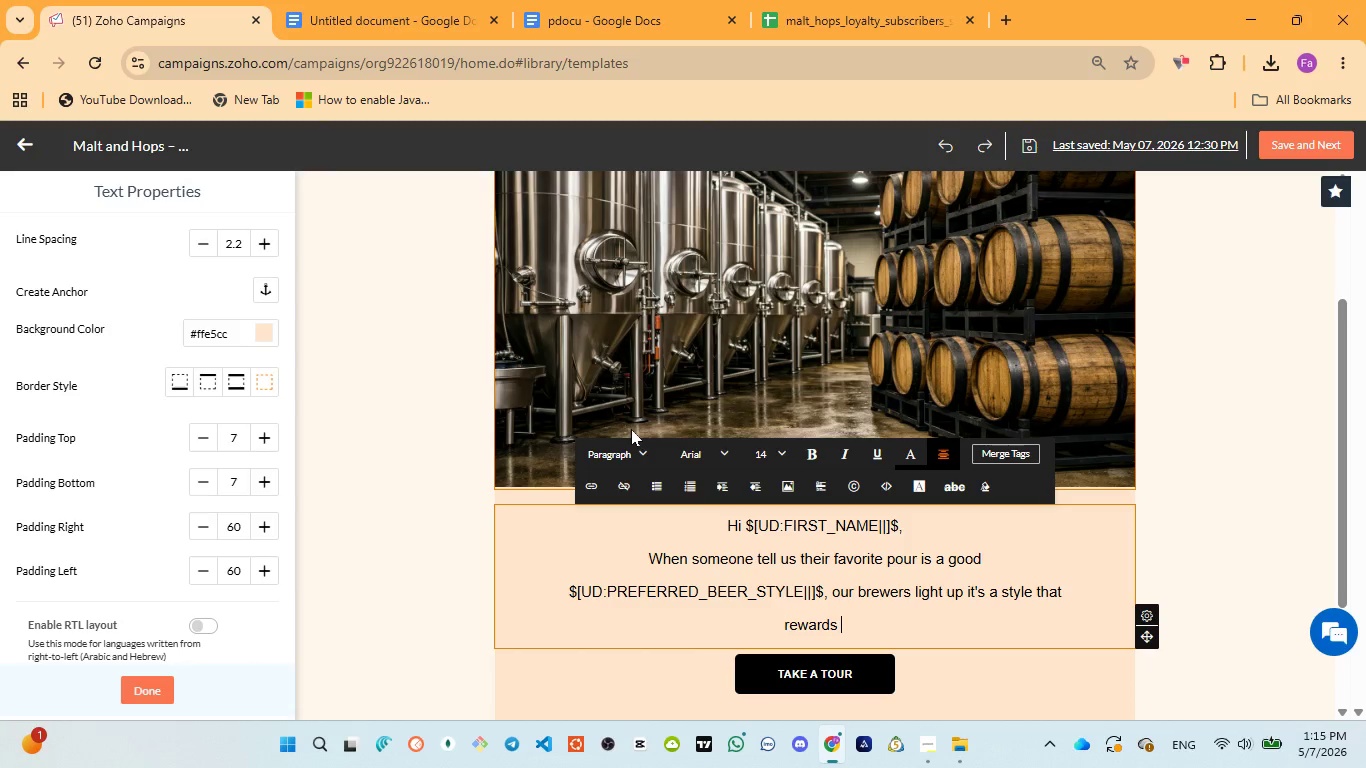 
left_click([581, 21])
 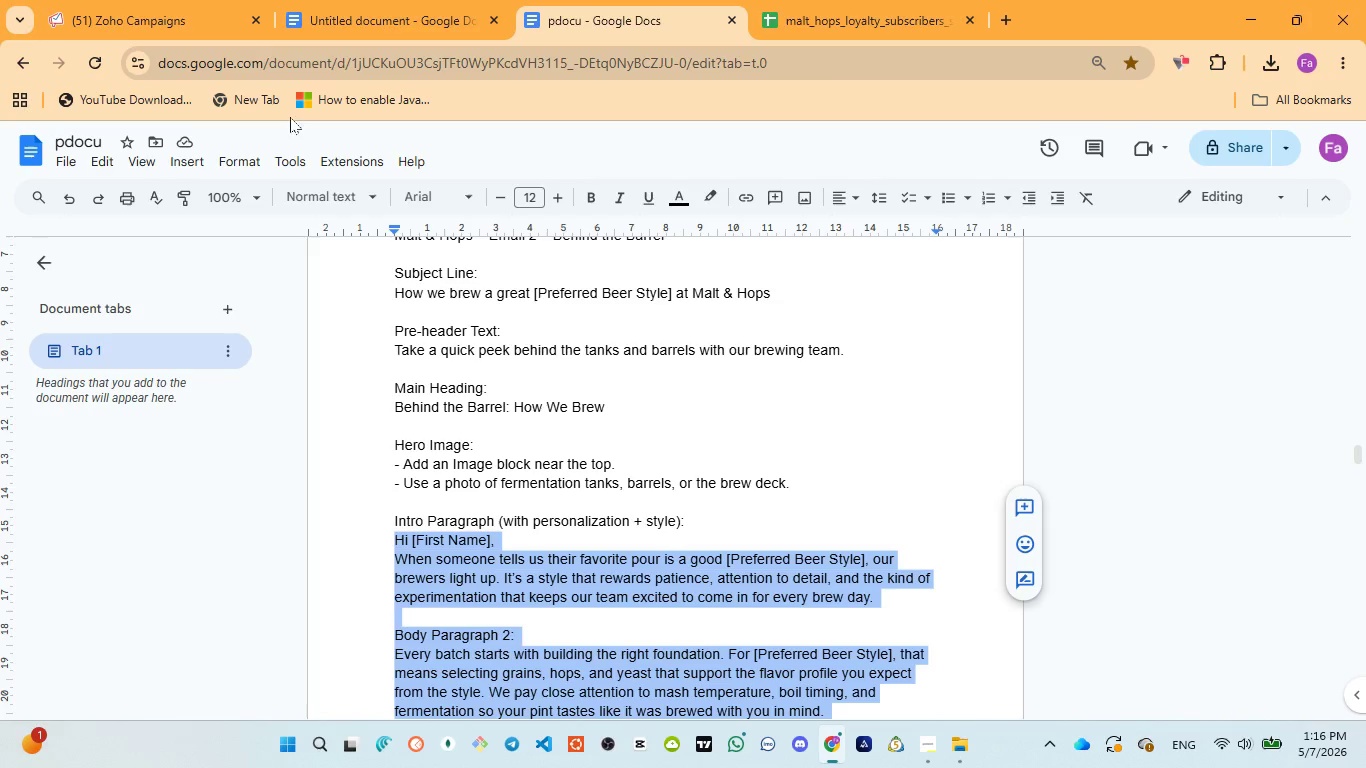 
left_click([162, 6])
 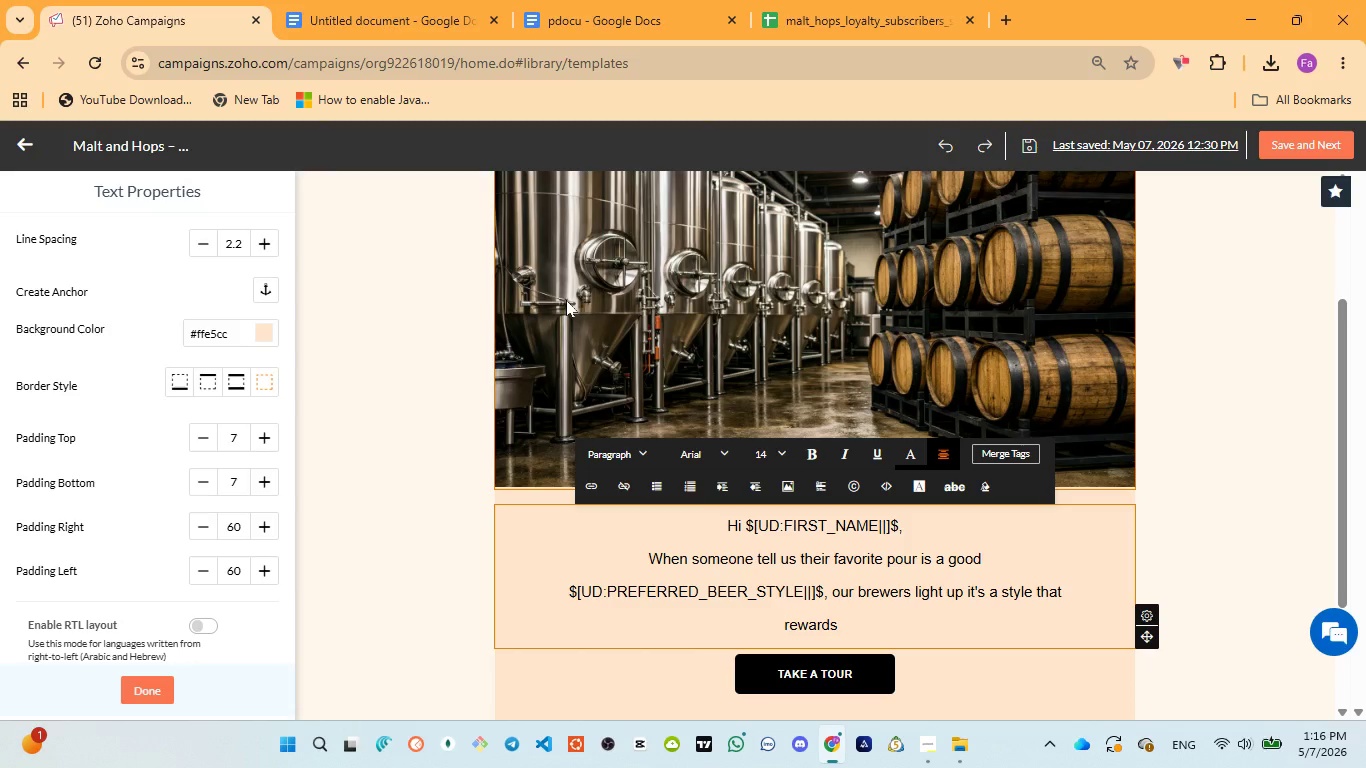 
wait(13.08)
 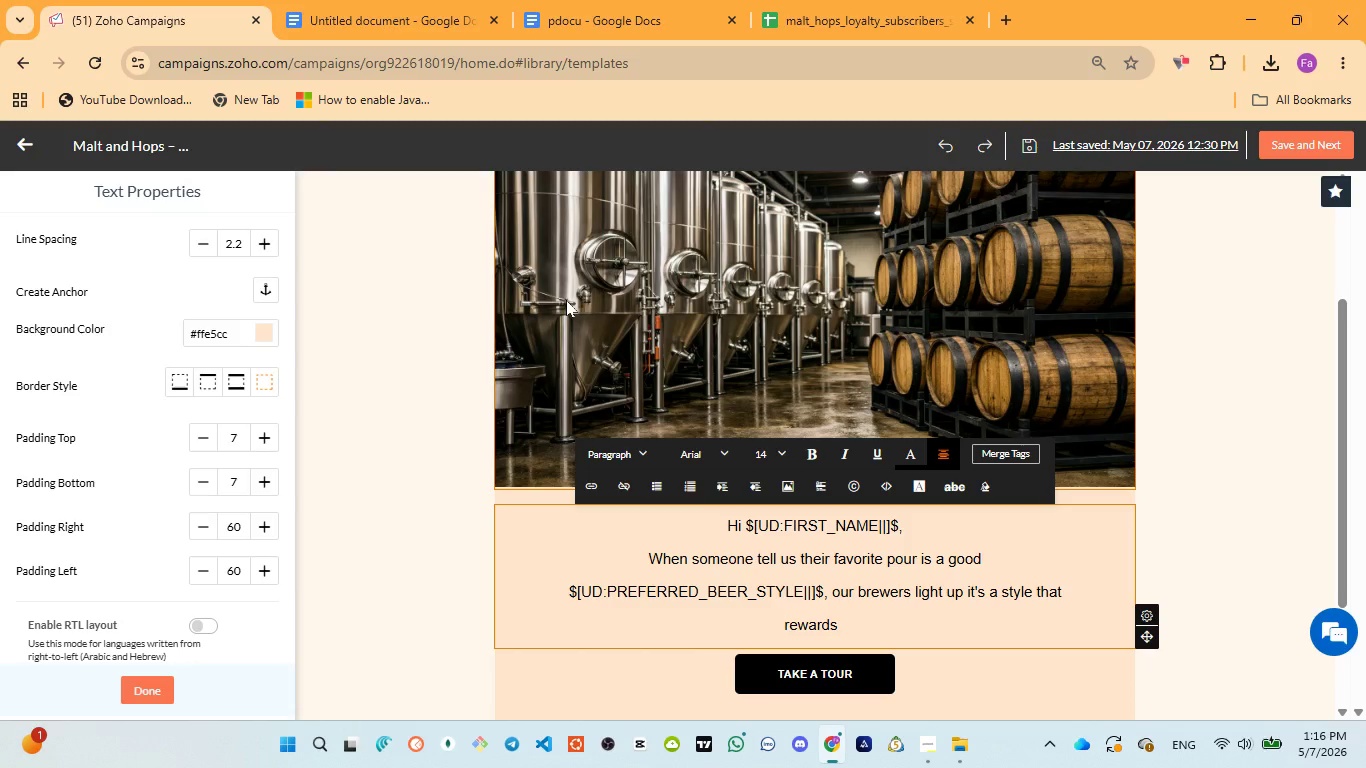 
type(patince and attent)
 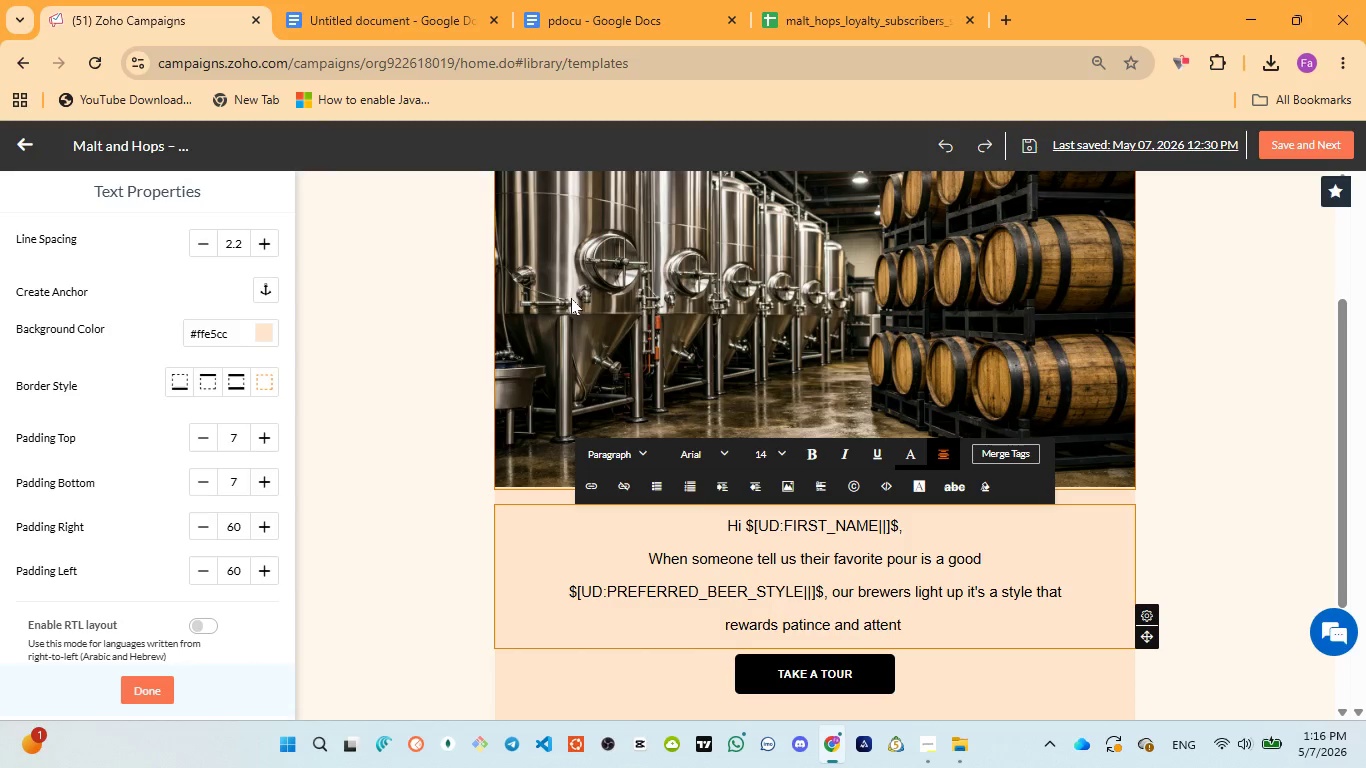 
type(ion )
 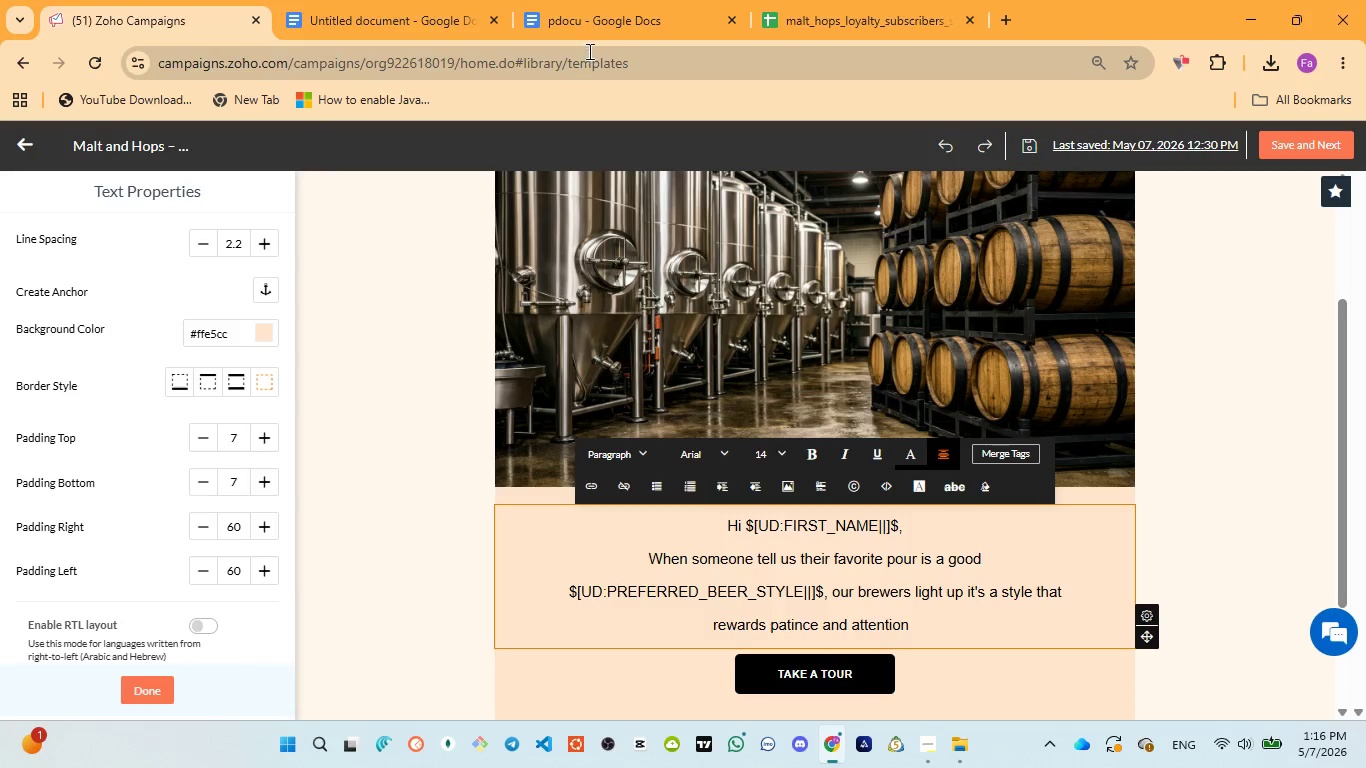 
left_click([587, 35])
 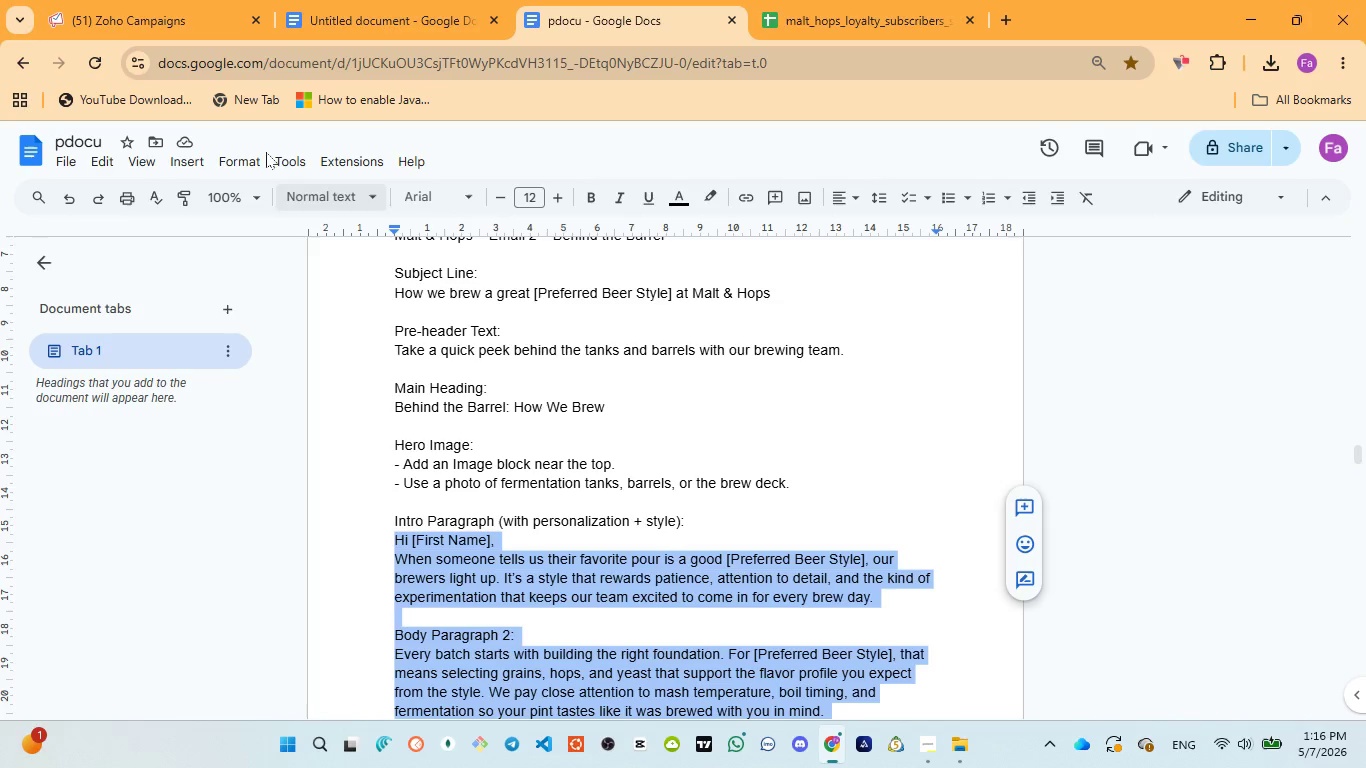 
left_click([97, 16])
 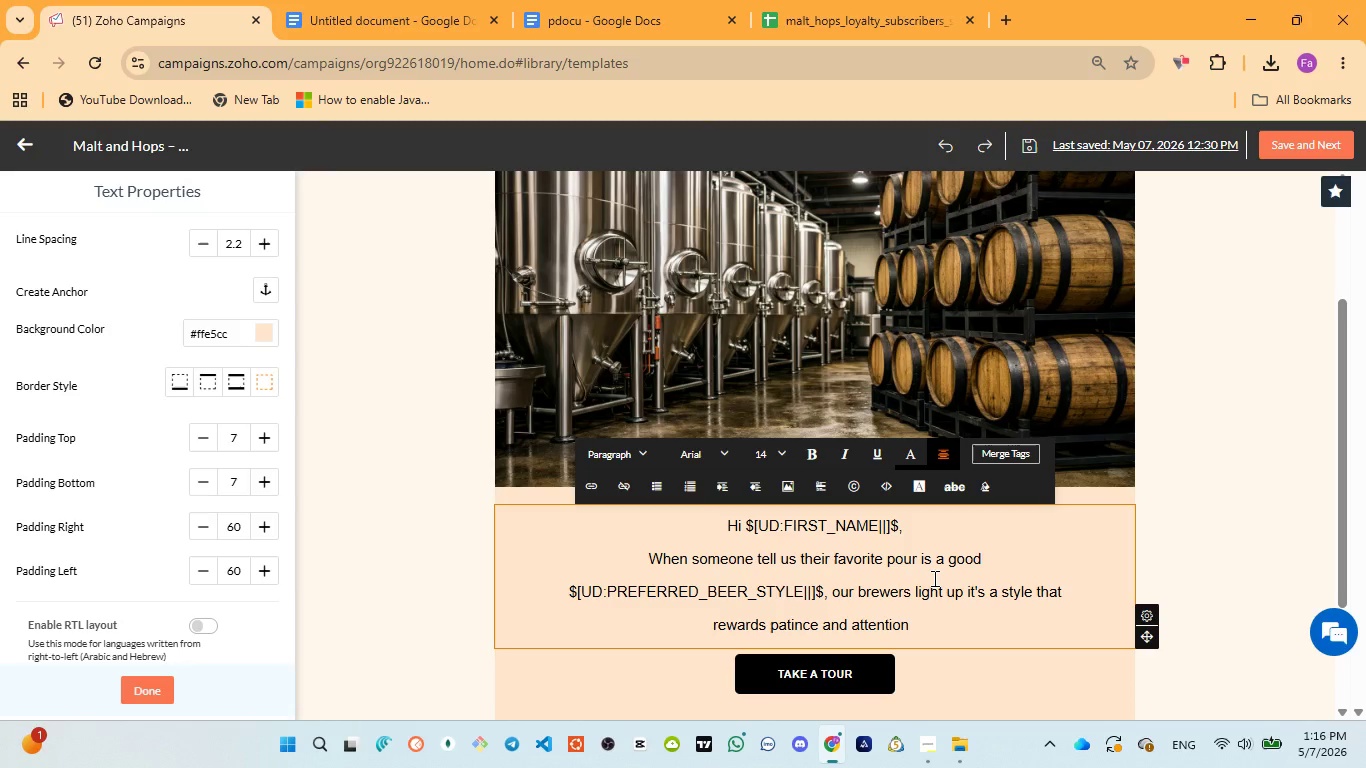 
type(to detail and )
 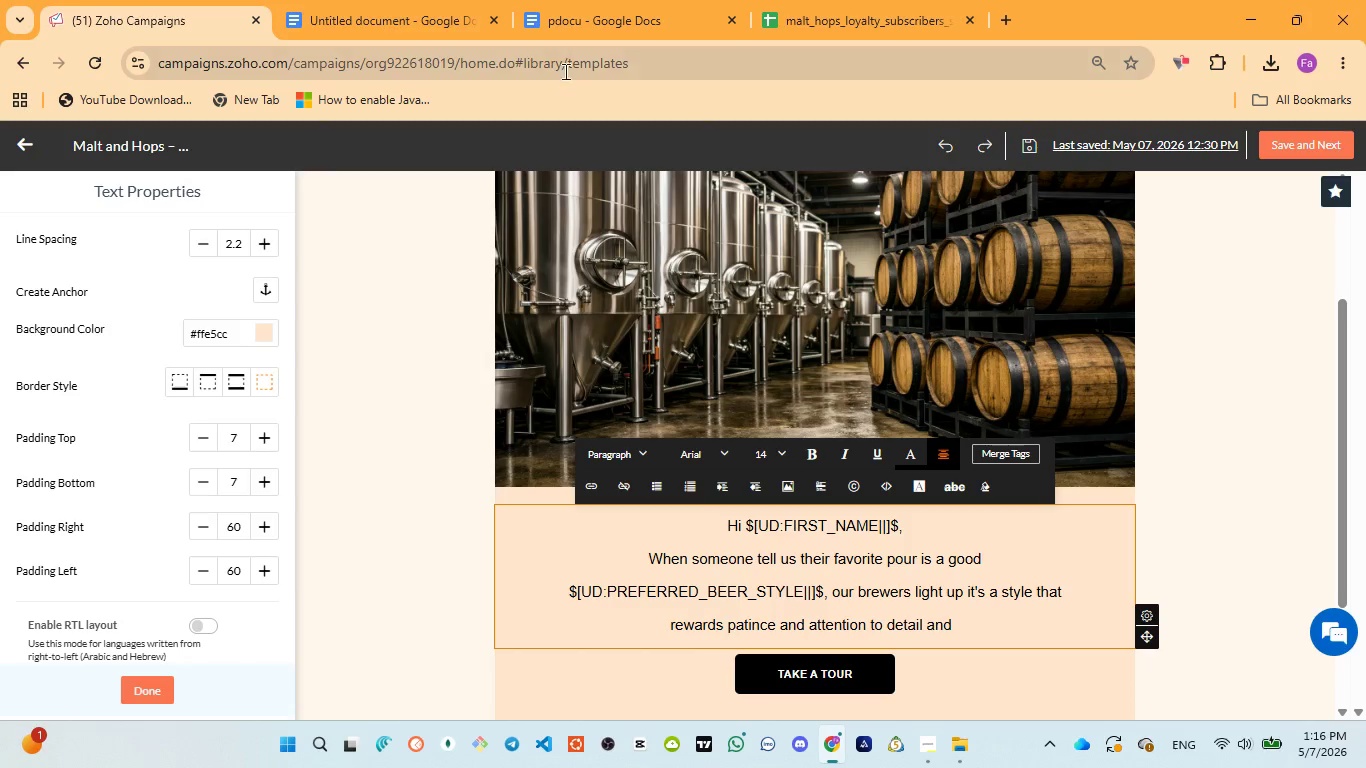 
left_click([556, 11])
 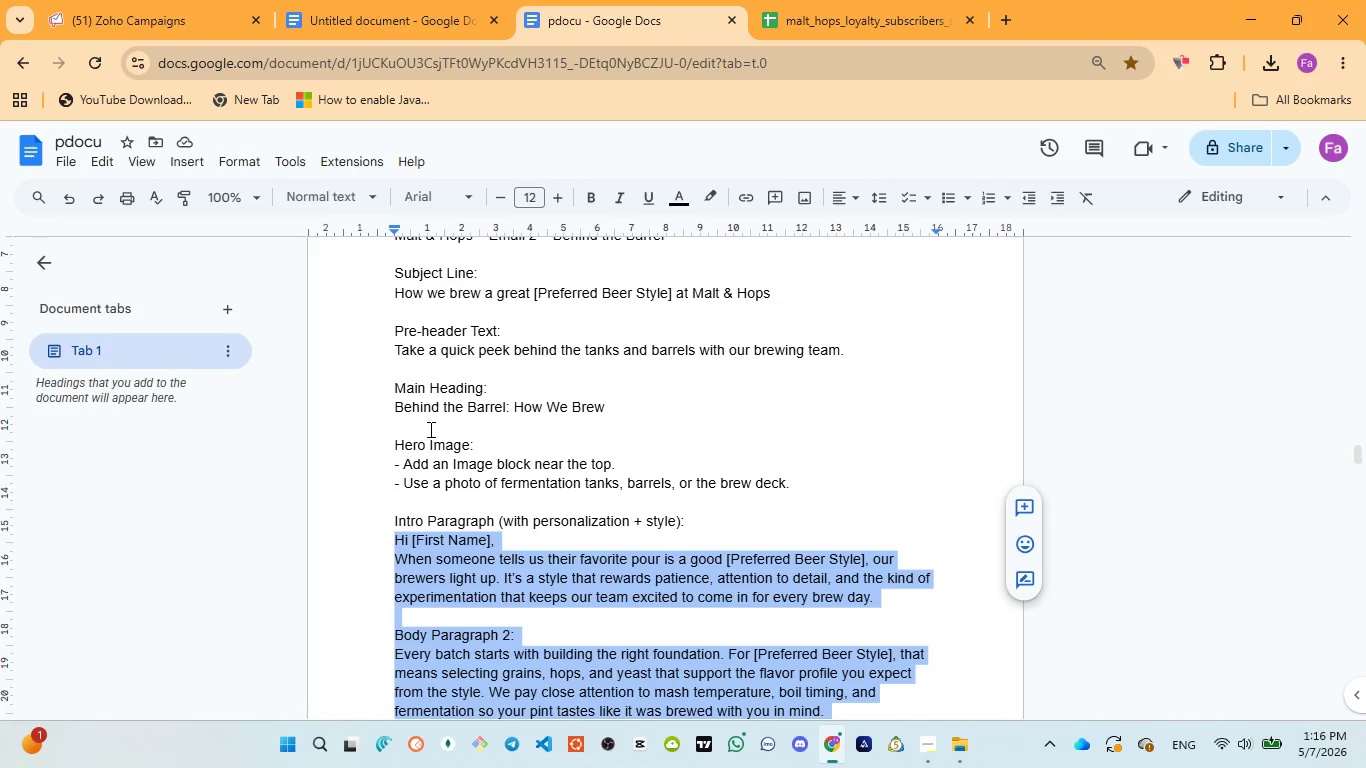 
wait(5.11)
 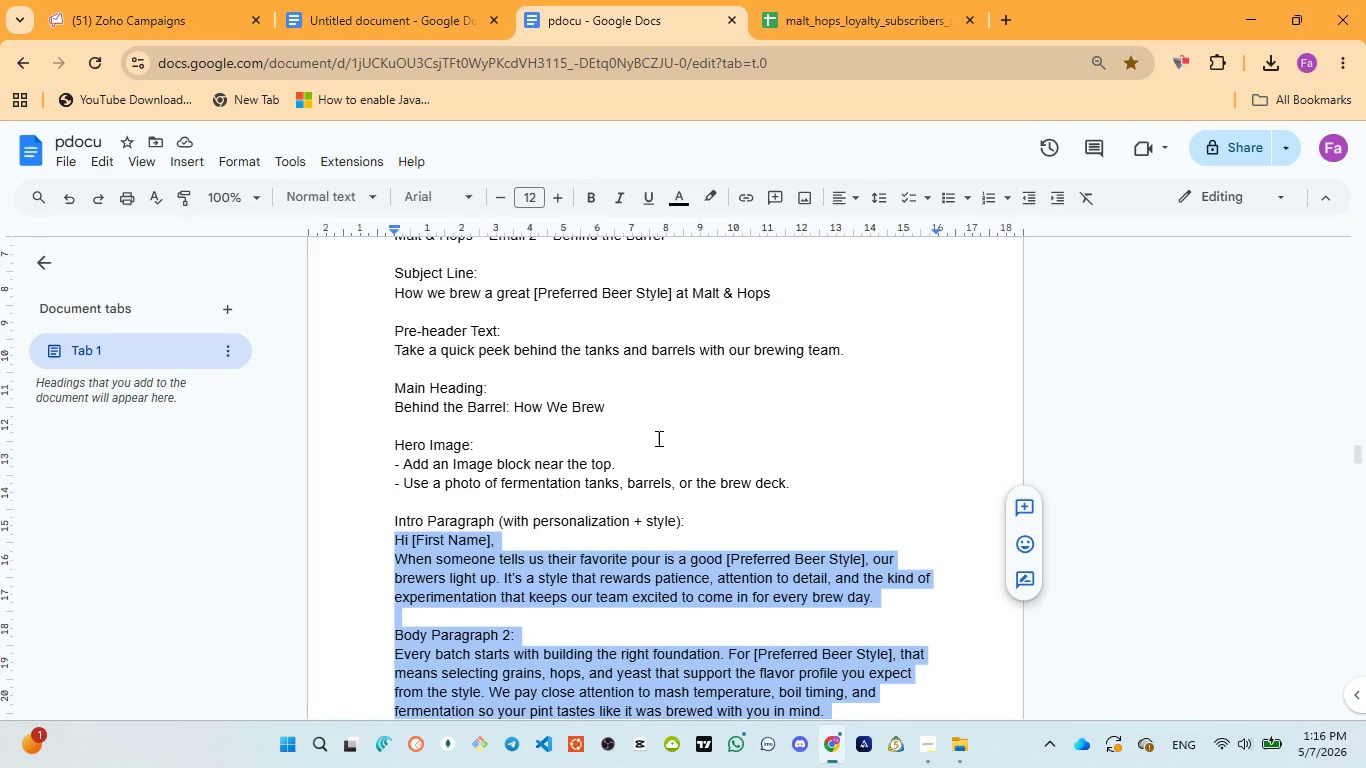 
left_click([156, 36])
 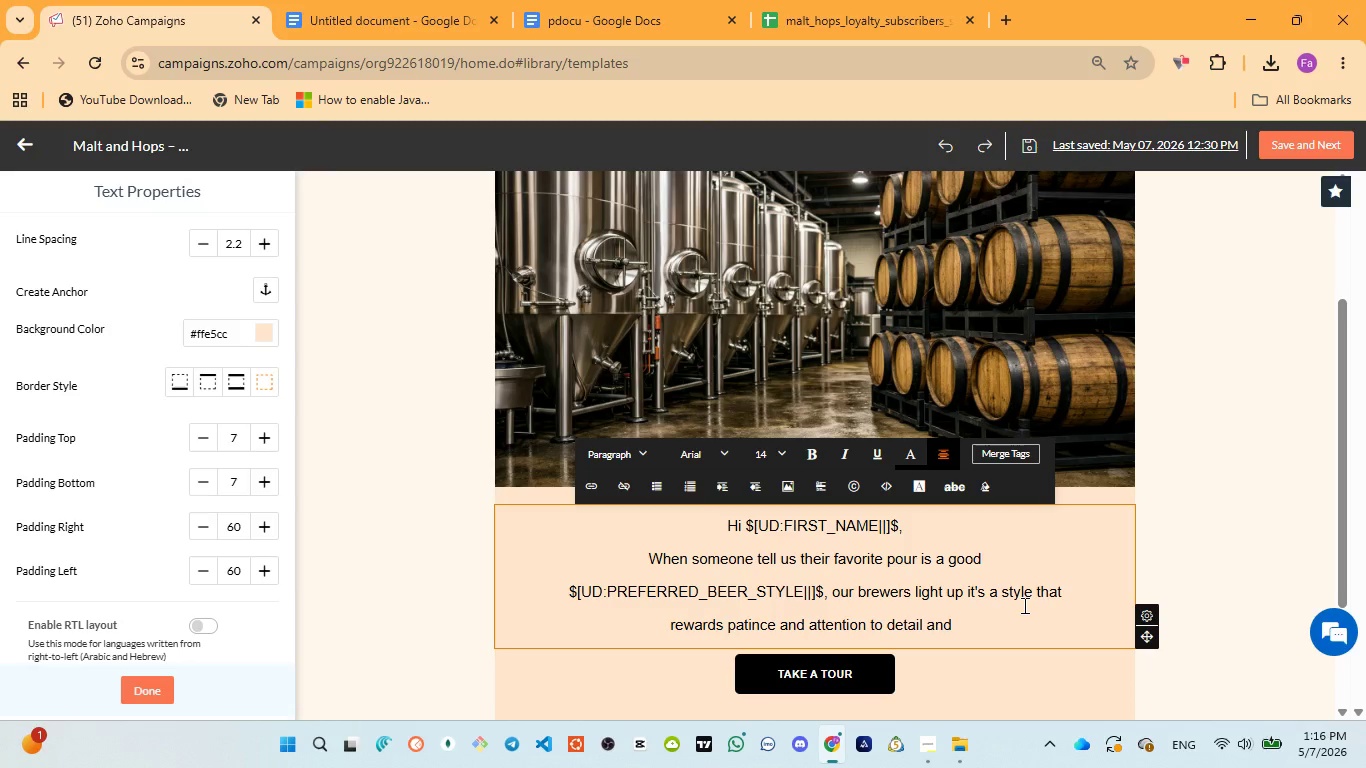 
type(the kind of experimentation )
 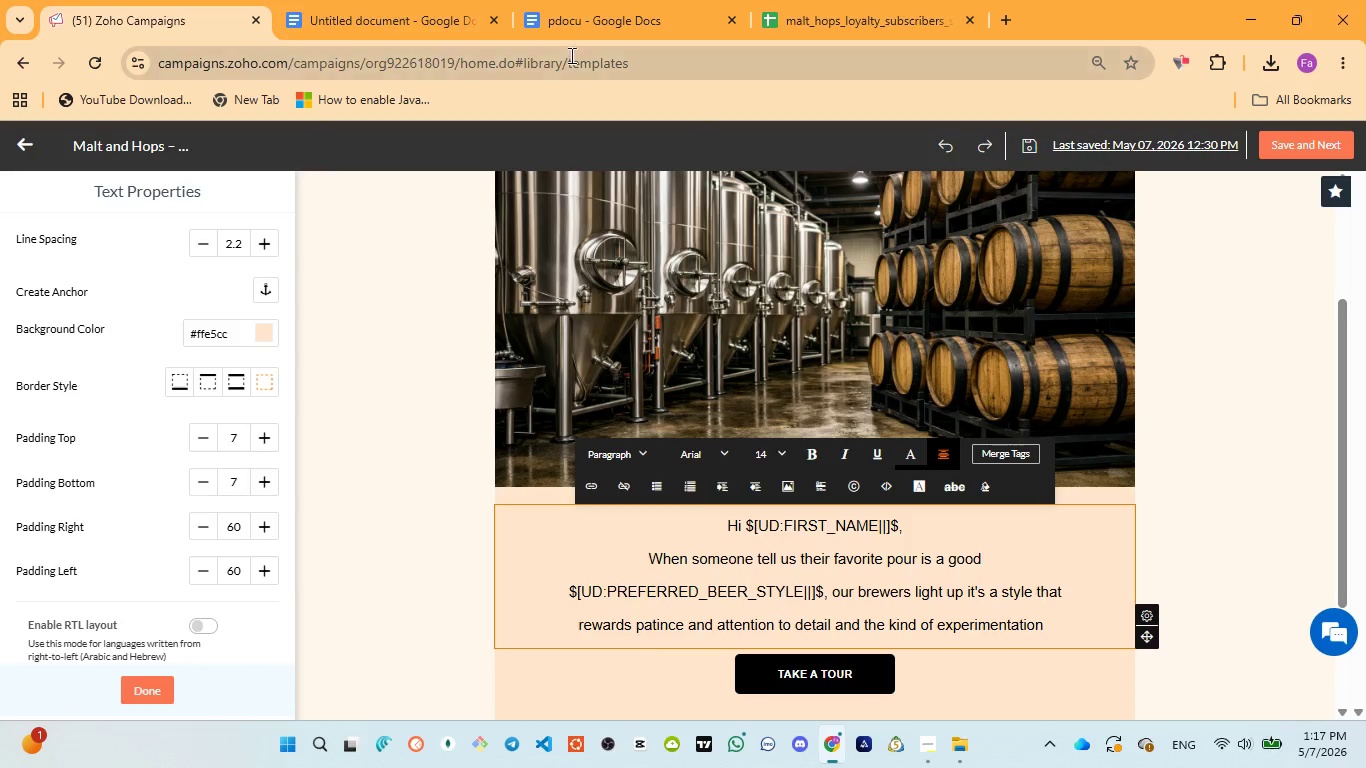 
left_click([563, 17])
 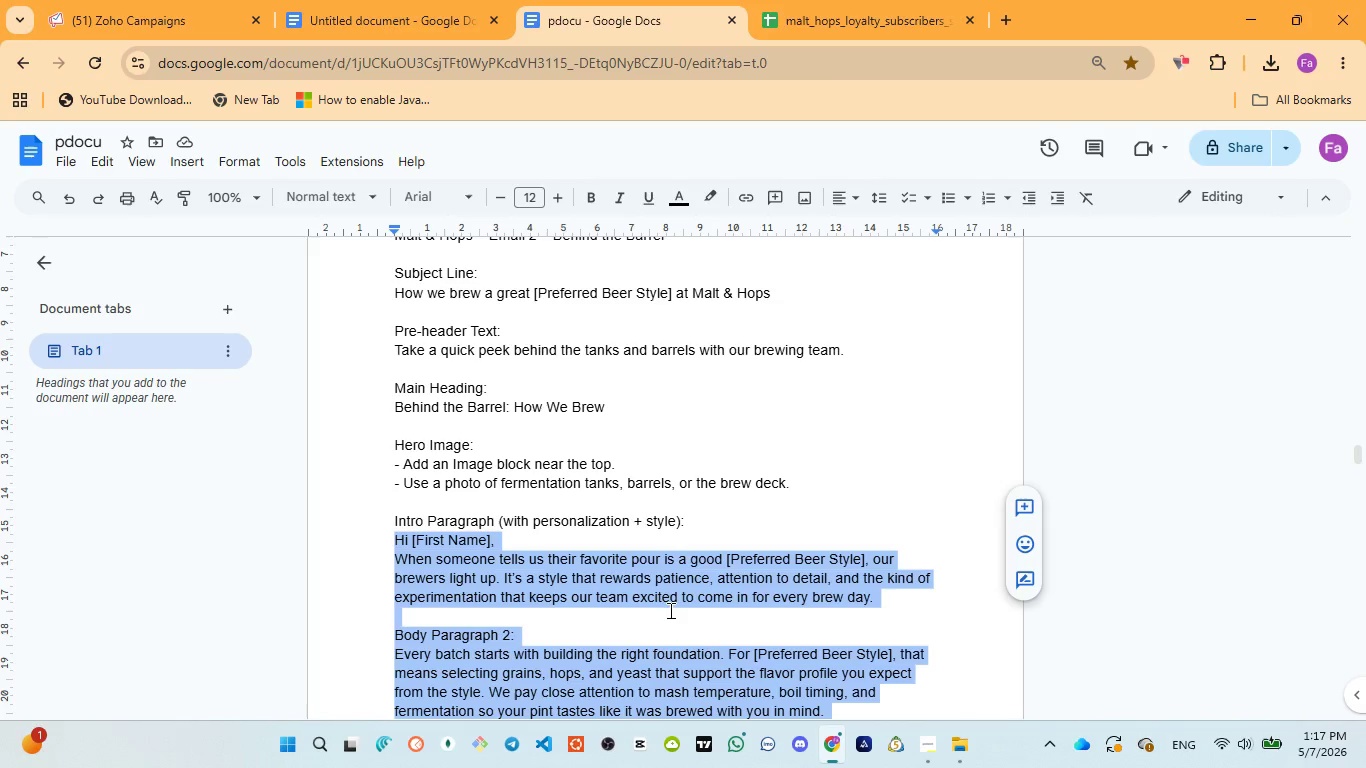 
wait(12.81)
 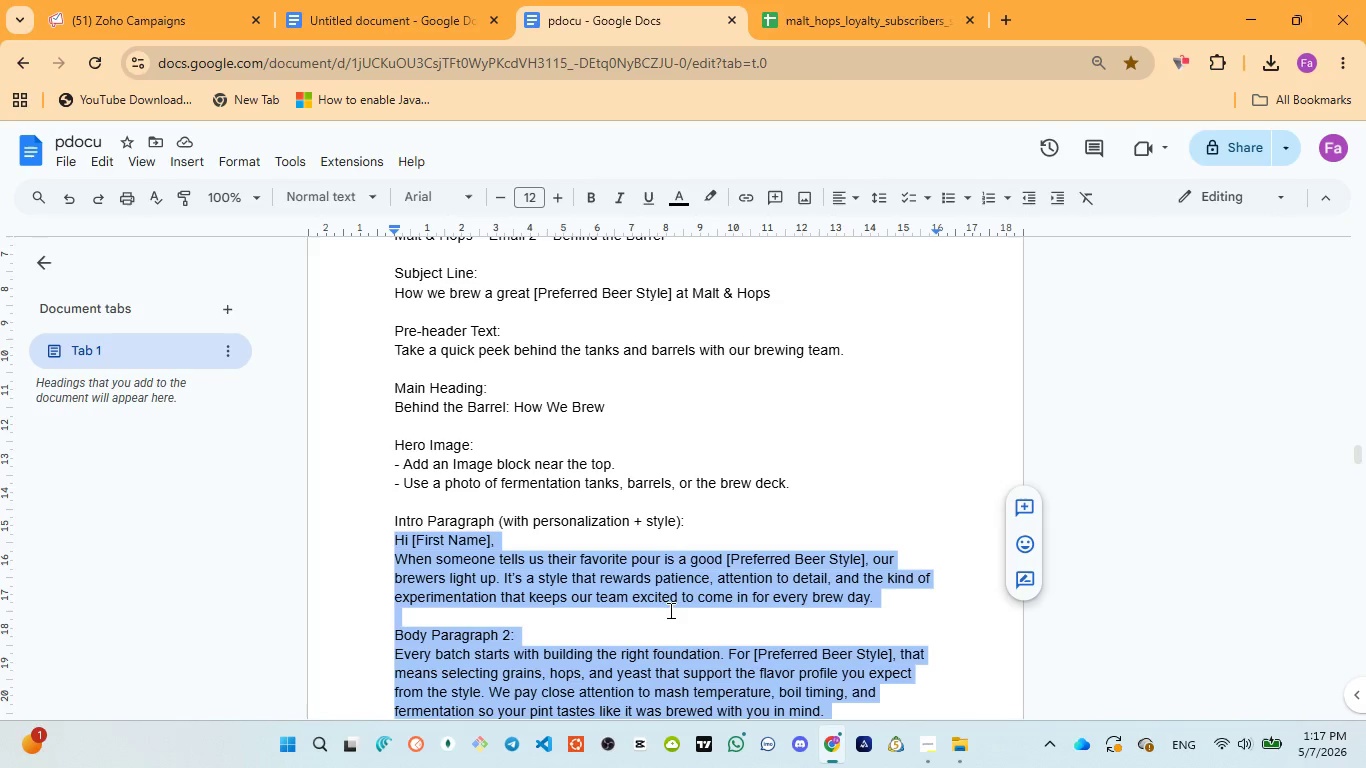 
left_click([146, 22])
 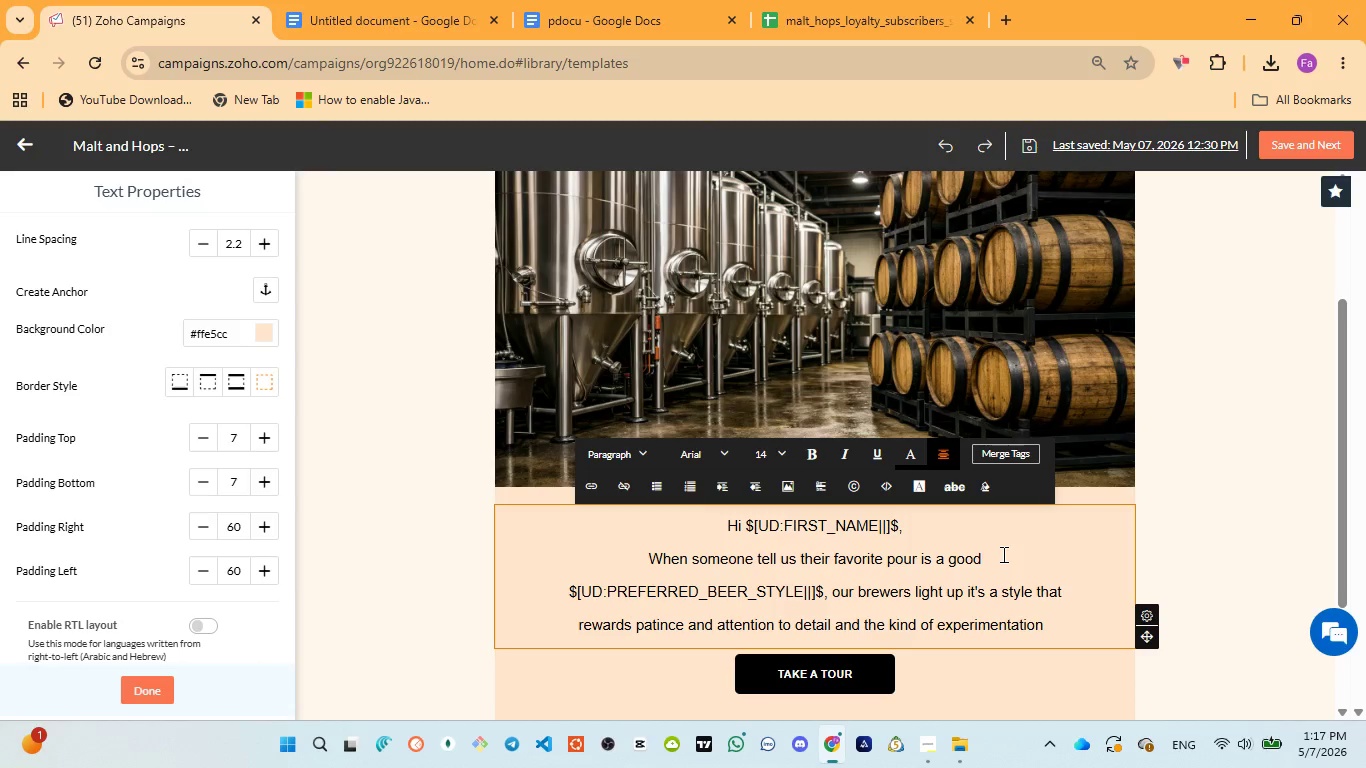 
type(that keeps our )
 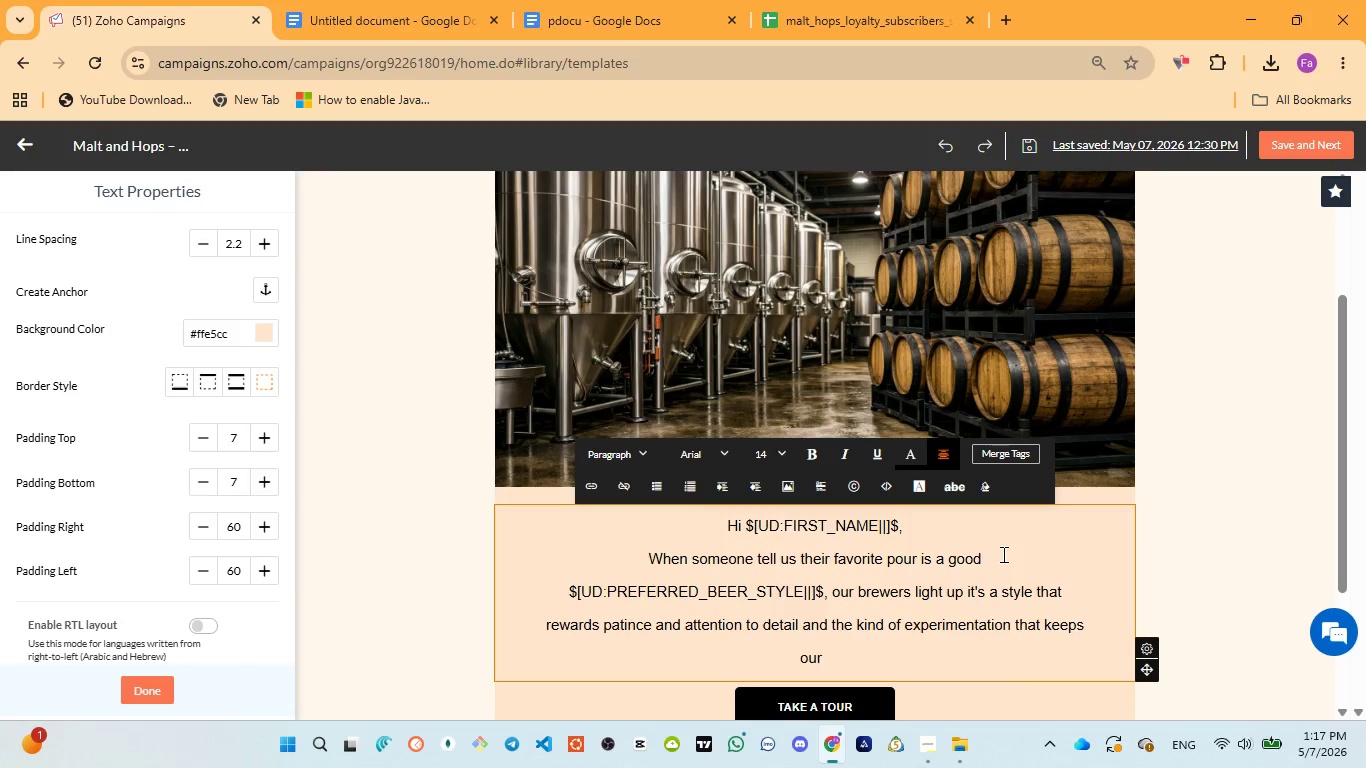 
wait(16.14)
 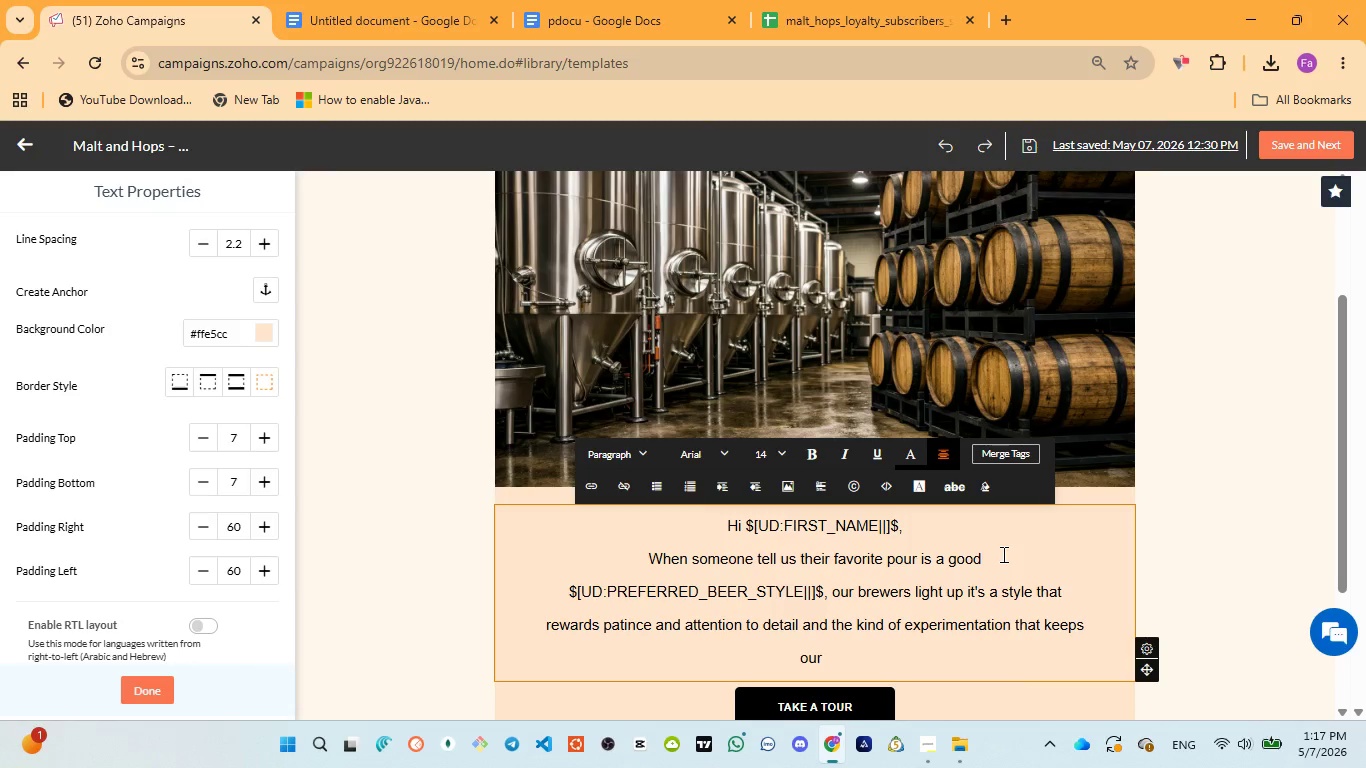 
type(team)
 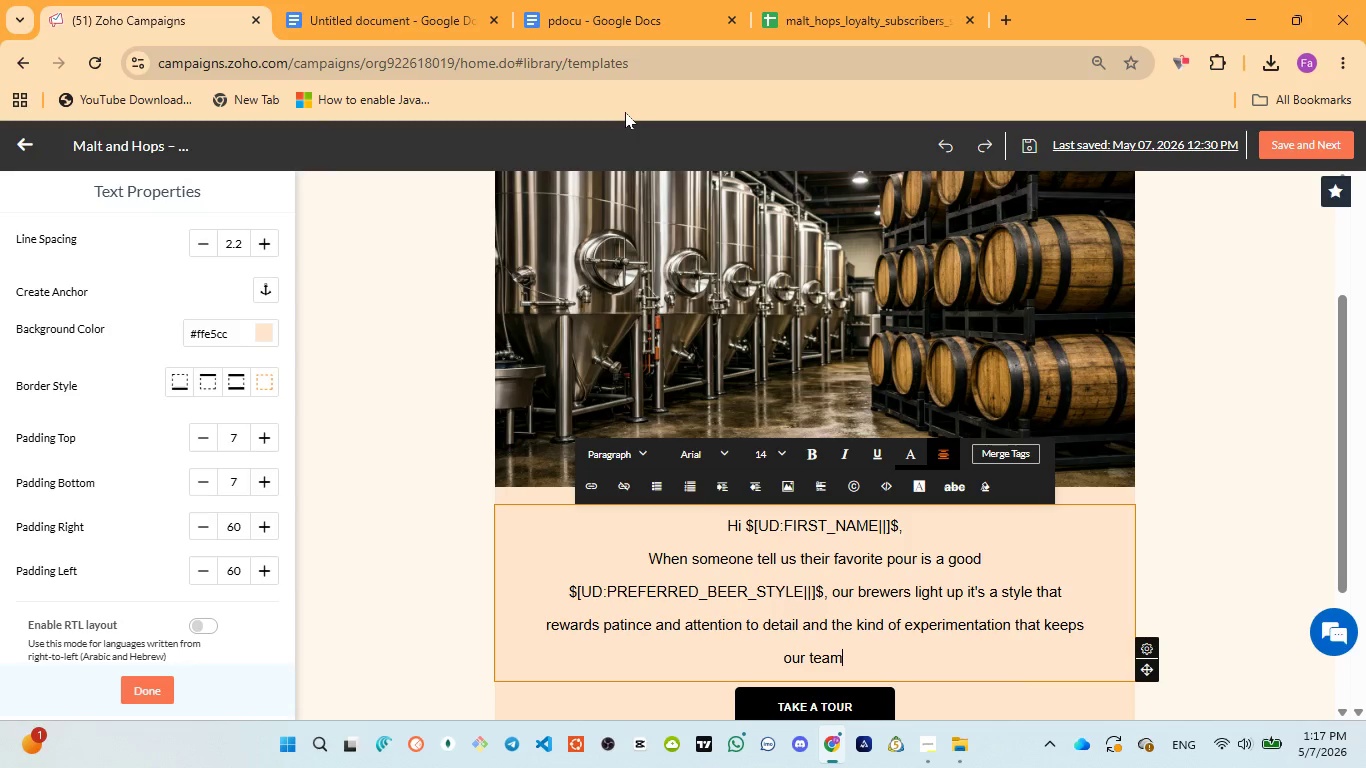 
left_click([577, 10])
 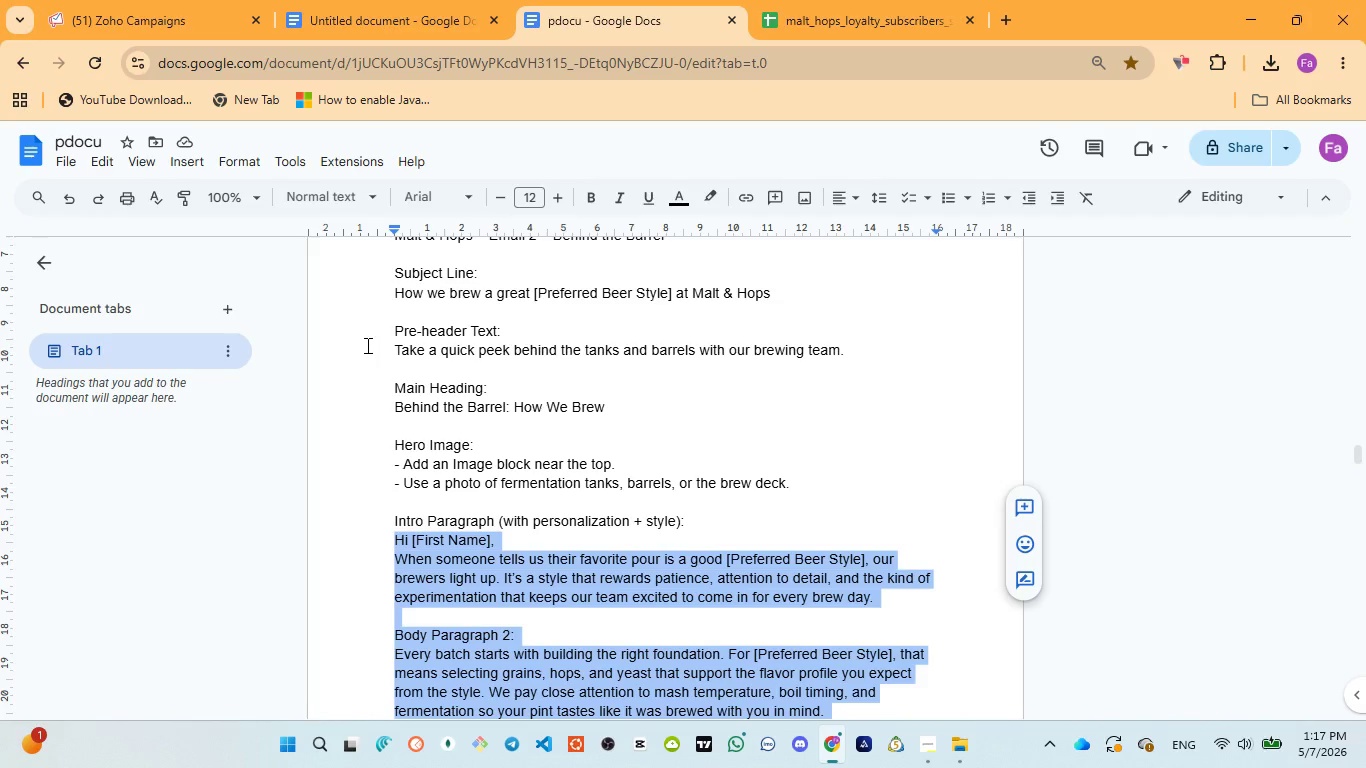 
left_click([136, 21])
 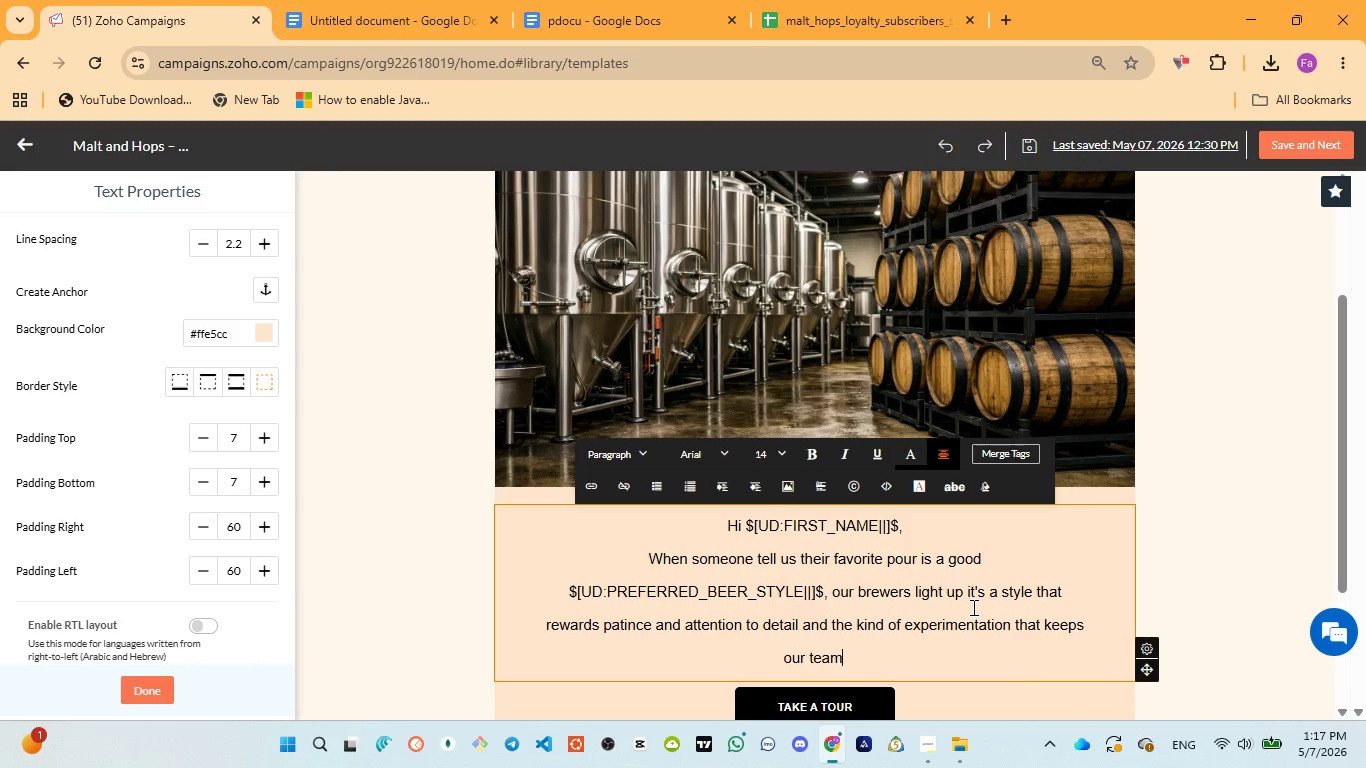 
type( excited to )
 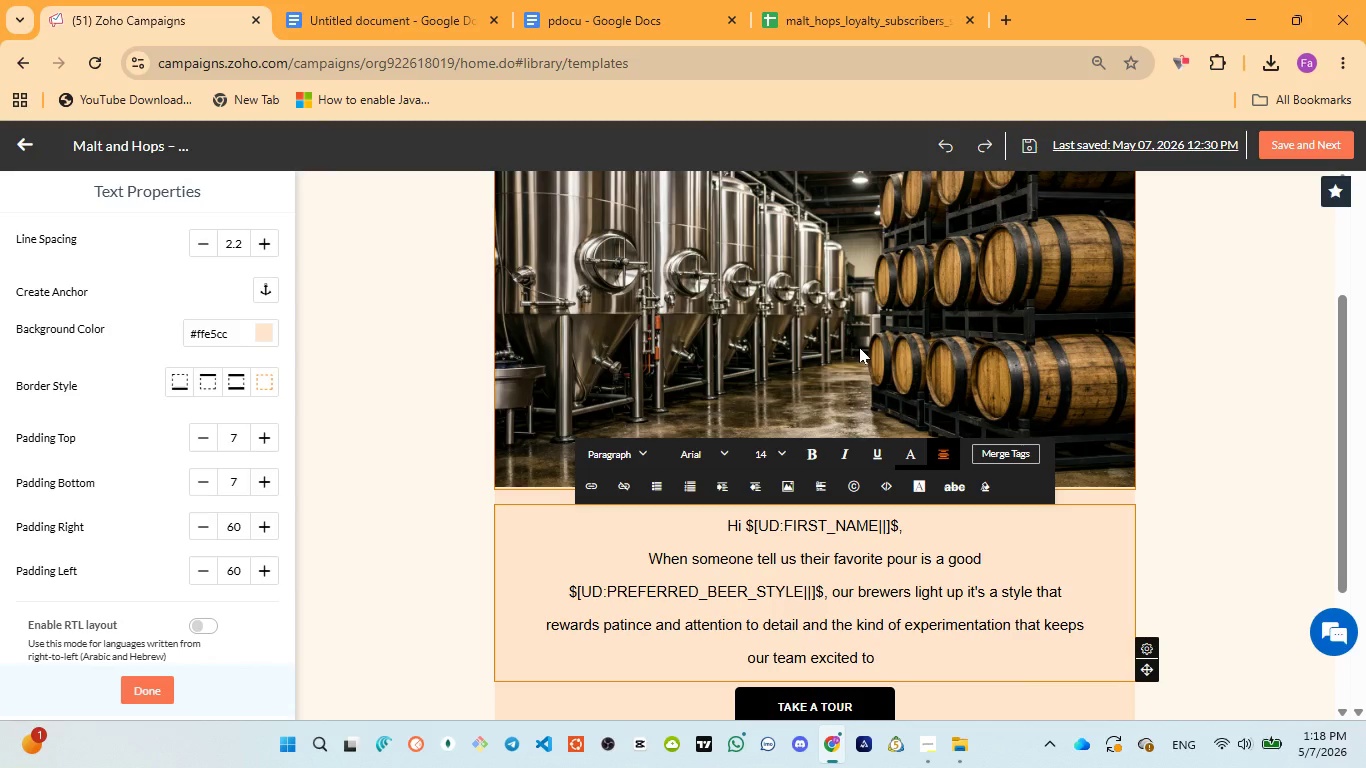 
wait(70.47)
 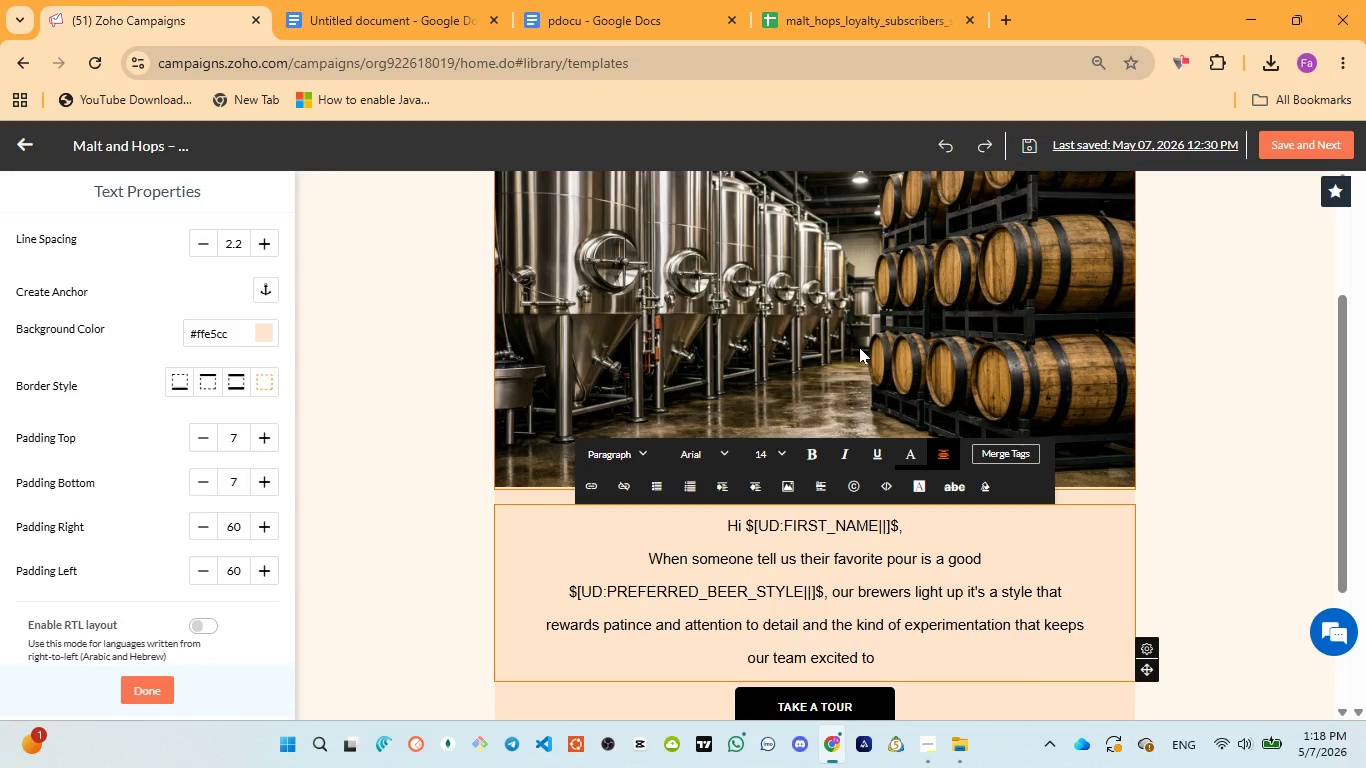 
left_click([549, 0])
 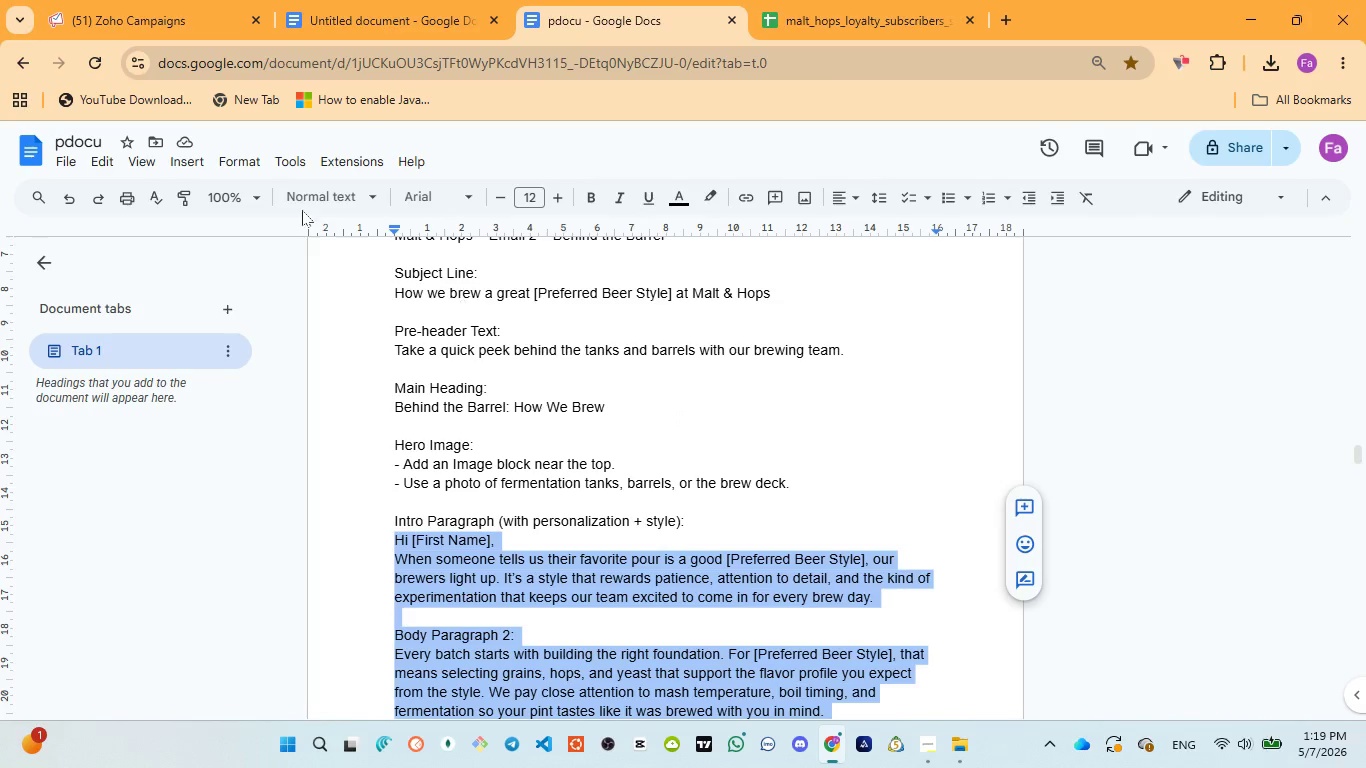 
left_click([174, 0])
 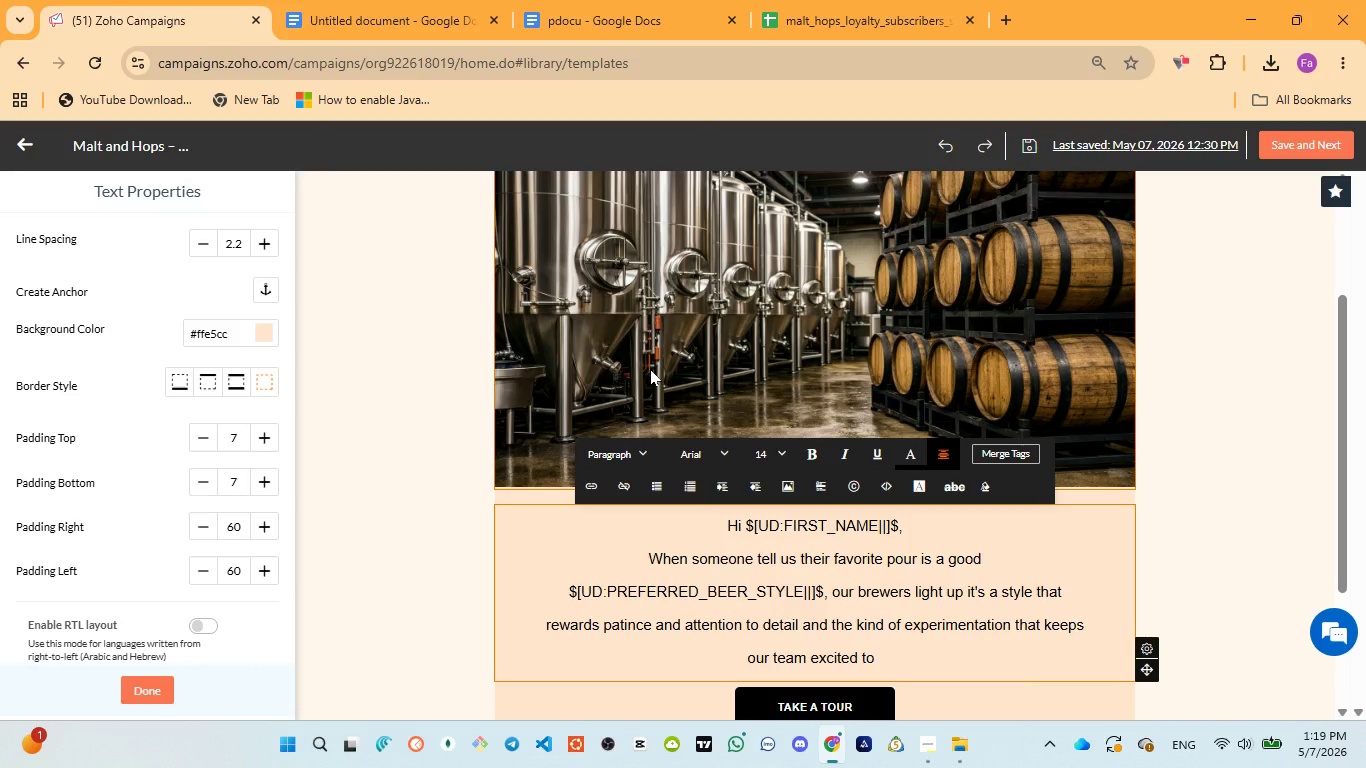 
wait(6.81)
 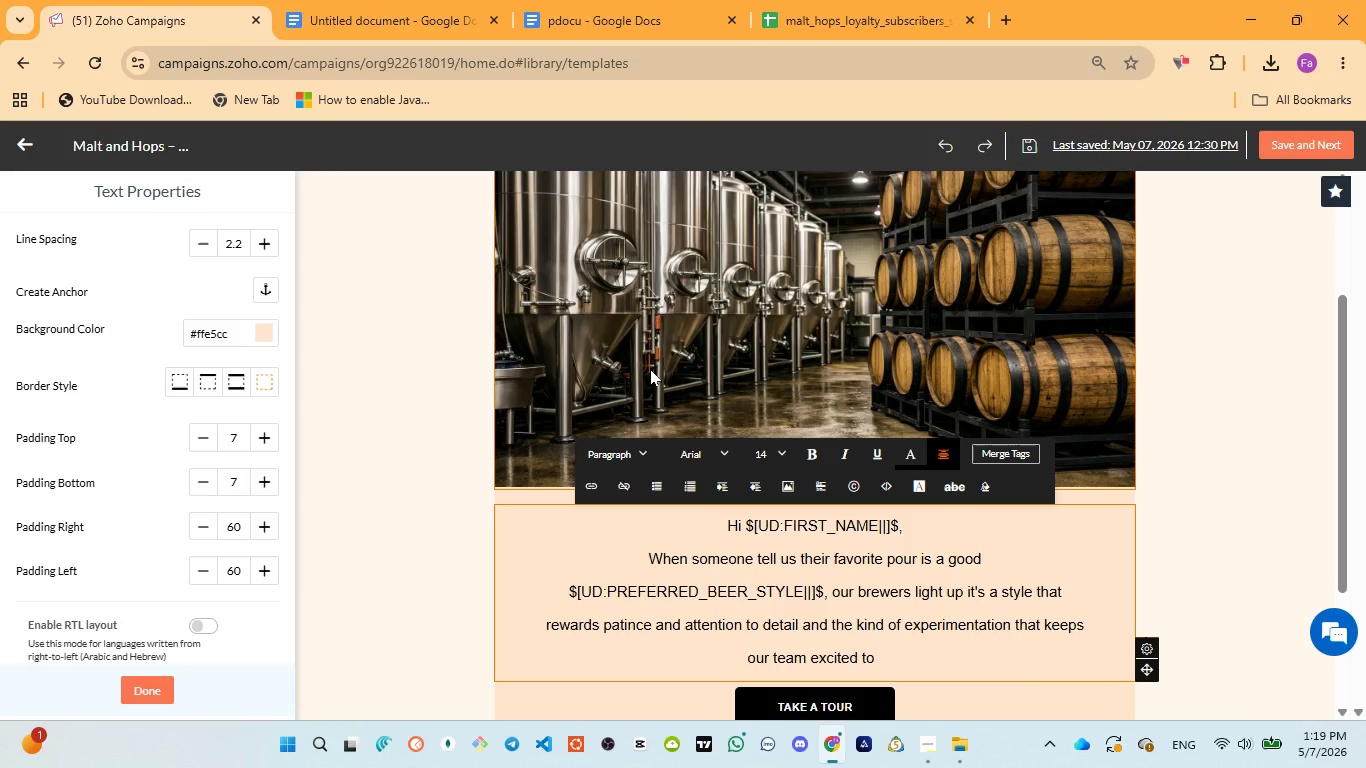 
type(come in )
 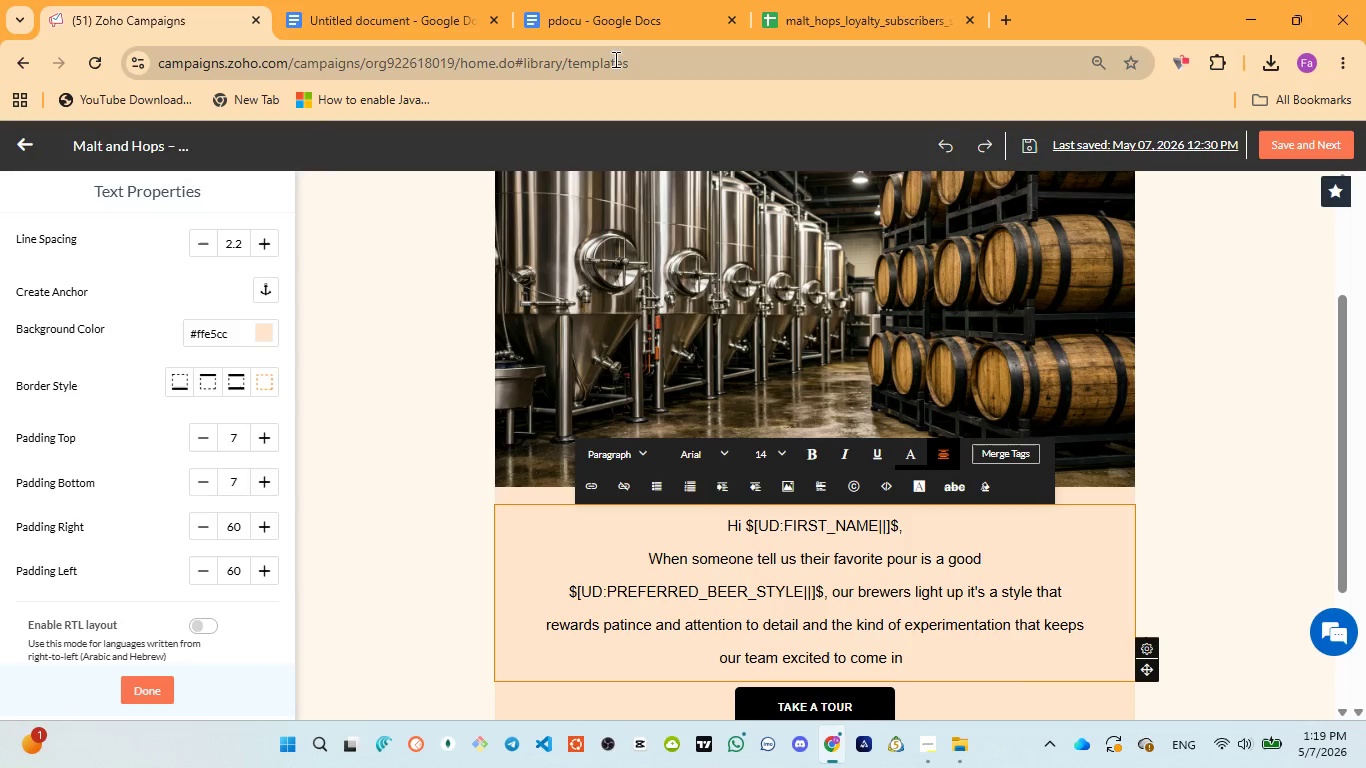 
left_click([599, 11])
 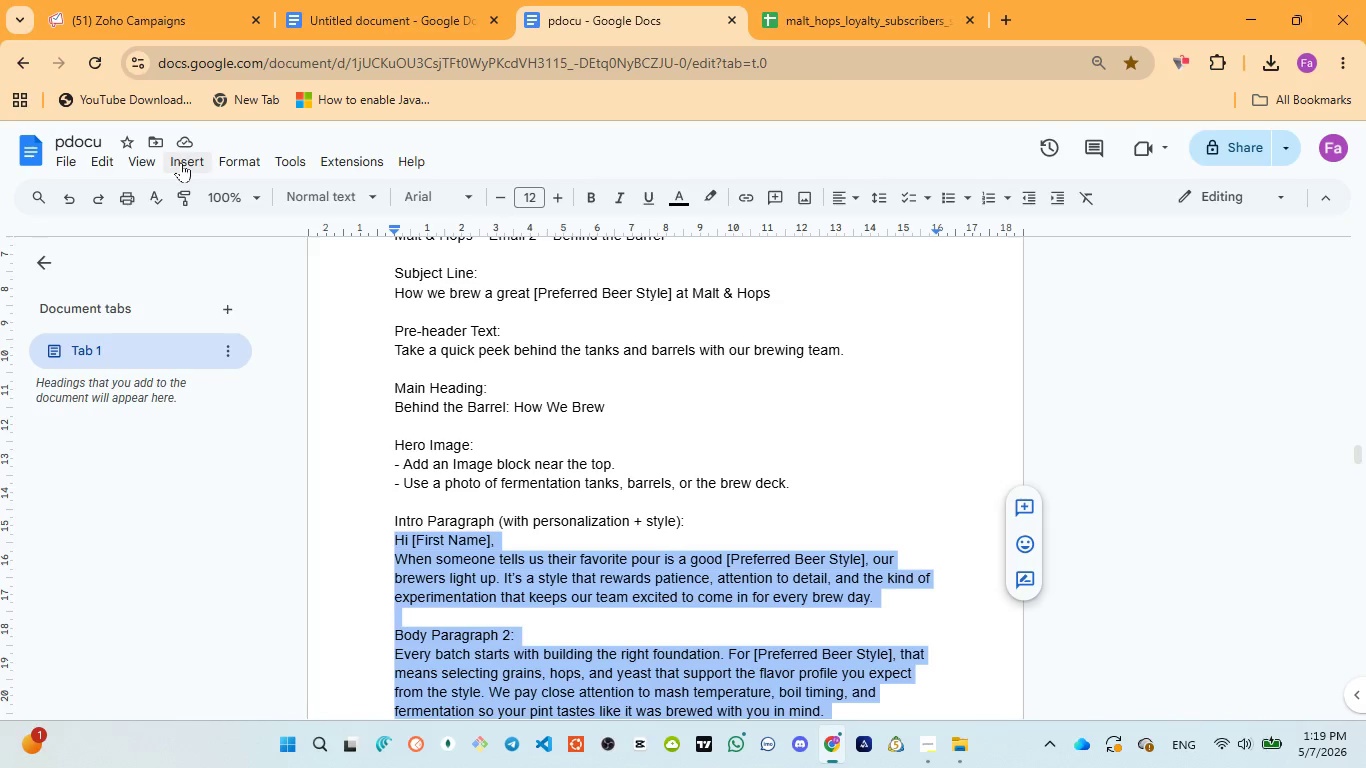 
left_click([132, 16])
 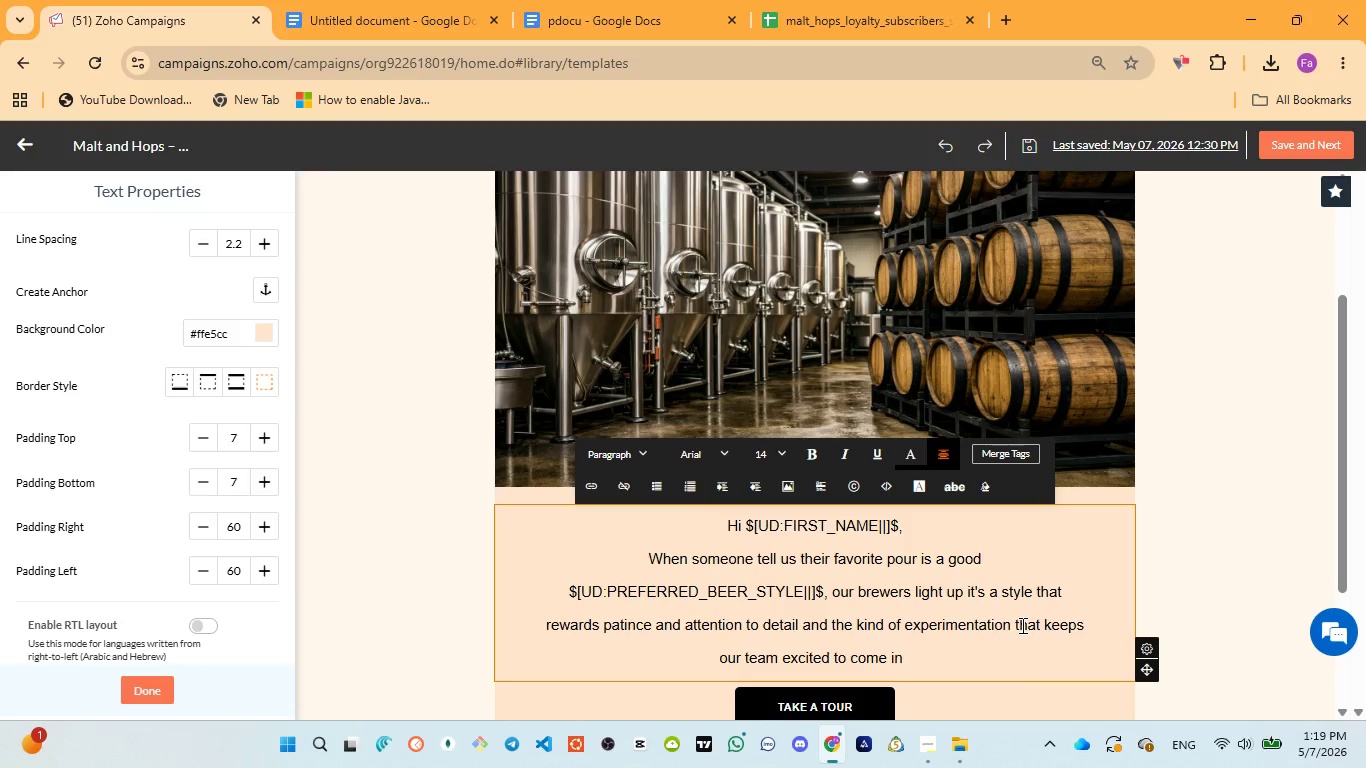 
type(for evry)
key(Backspace)
key(Backspace)
type(ery brew )
 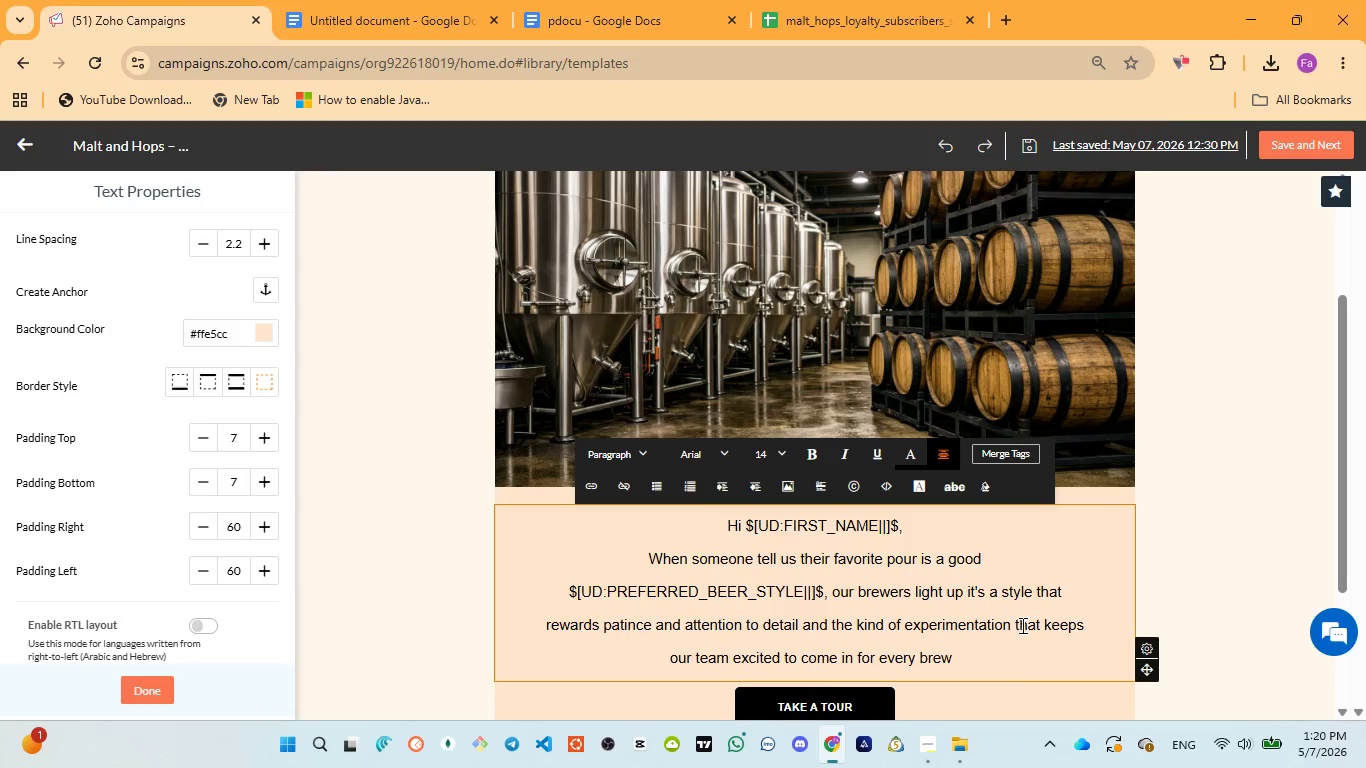 
wait(88.33)
 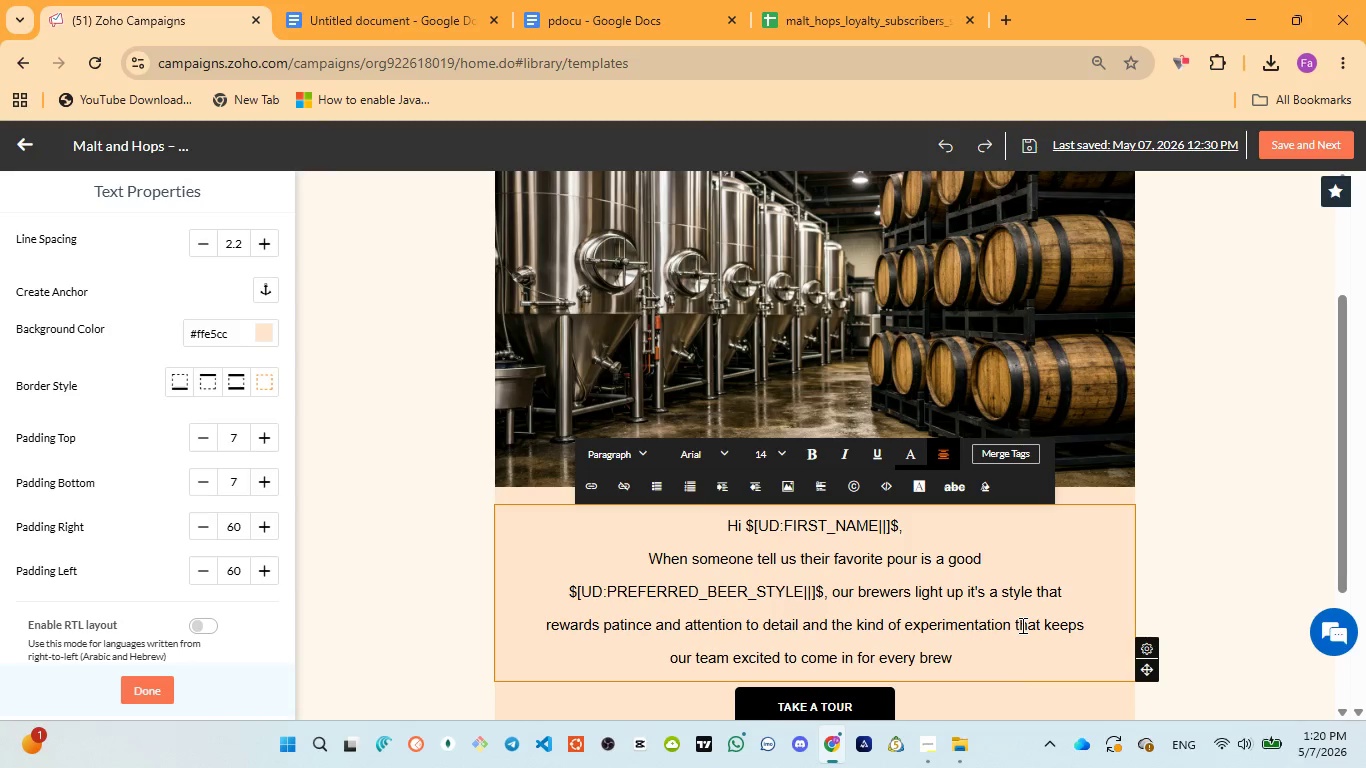 
left_click([572, 0])
 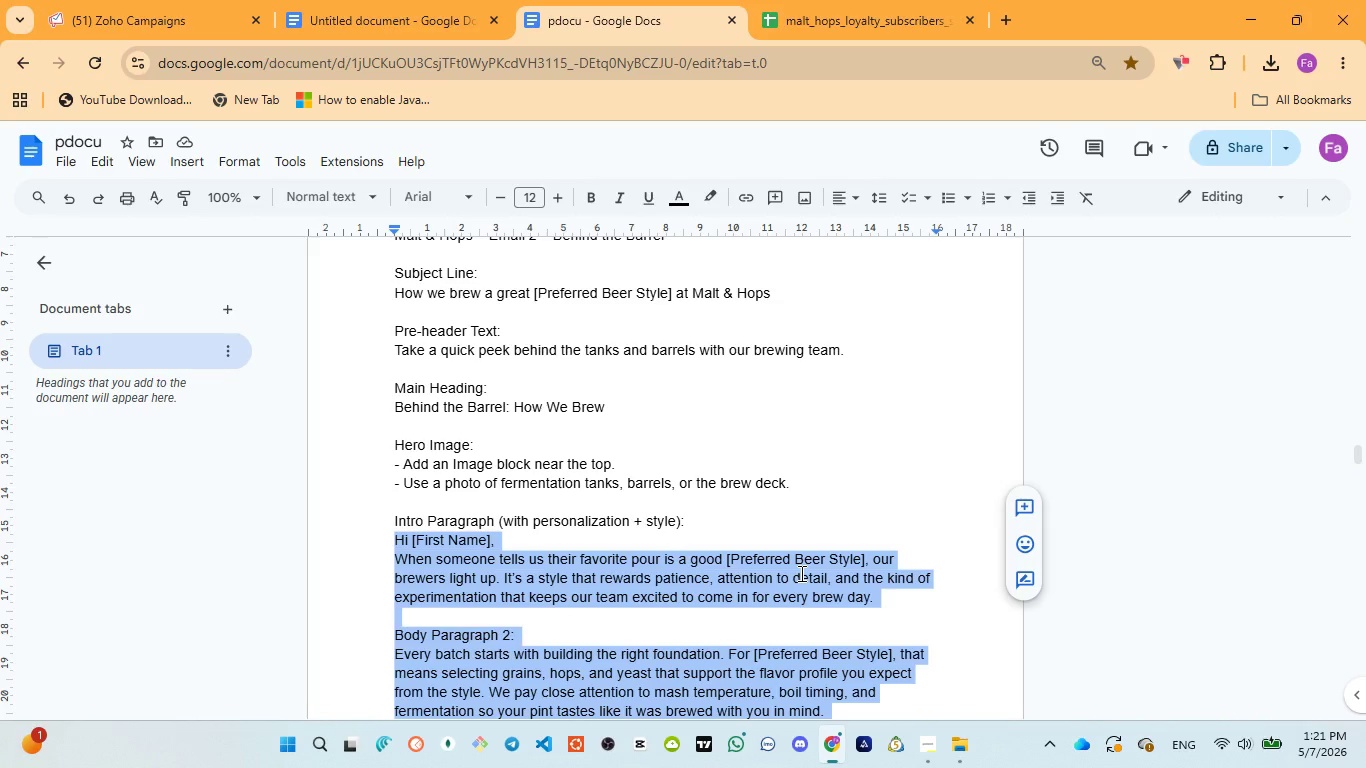 
wait(25.01)
 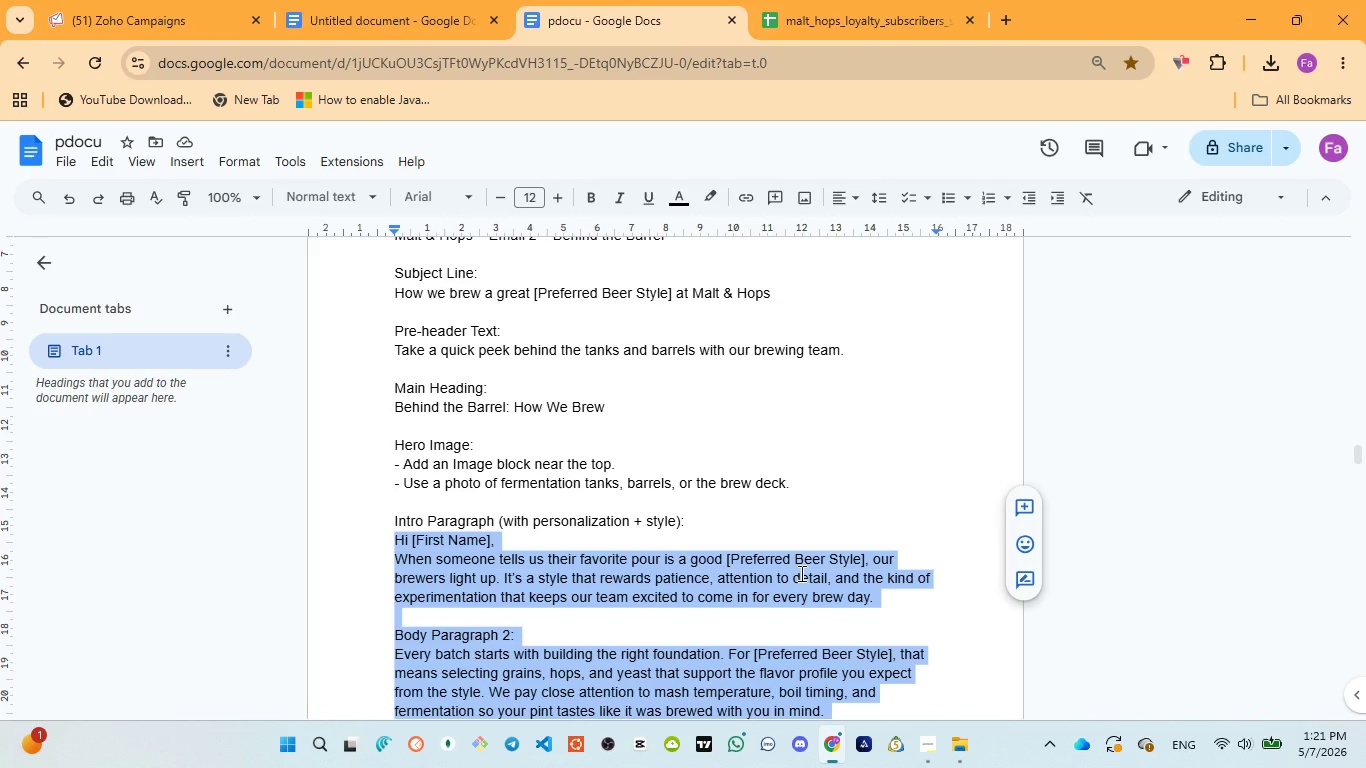 
left_click([135, 24])
 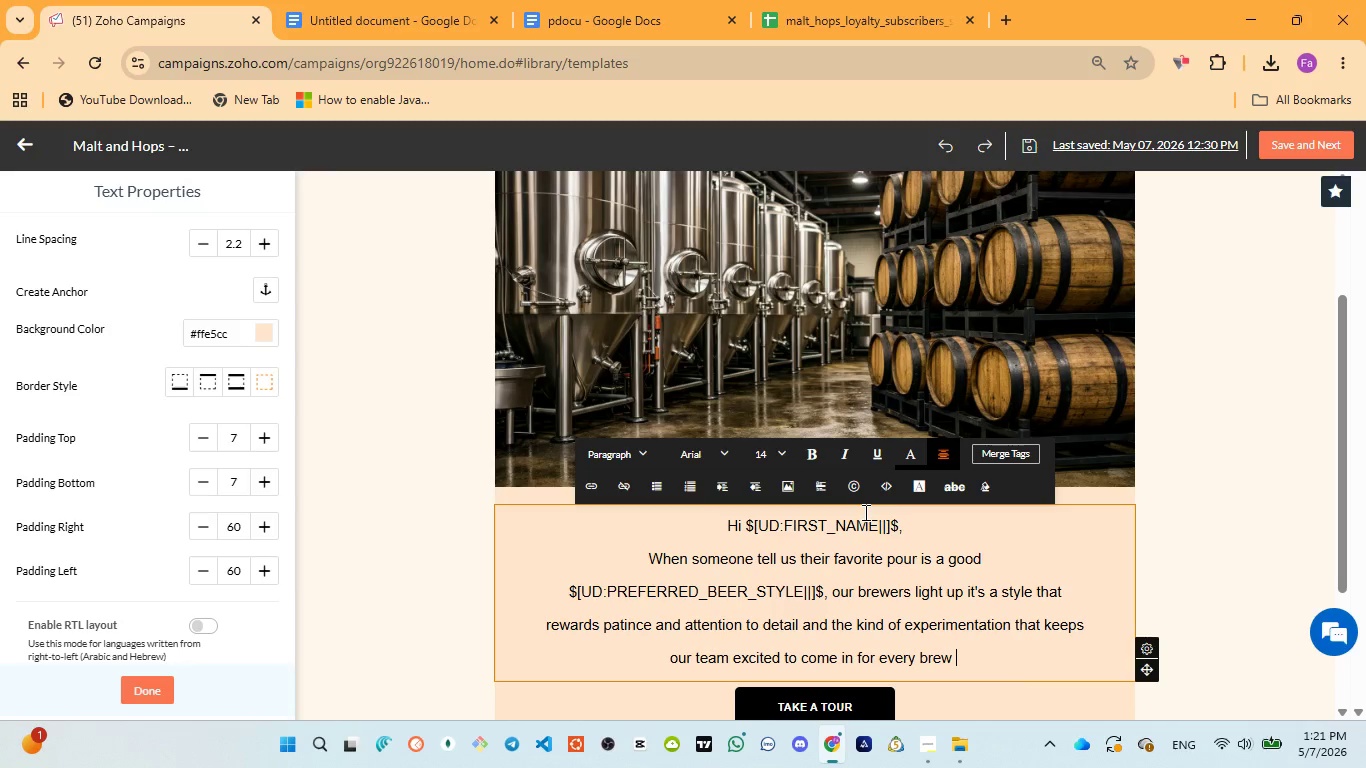 
type(day.)
 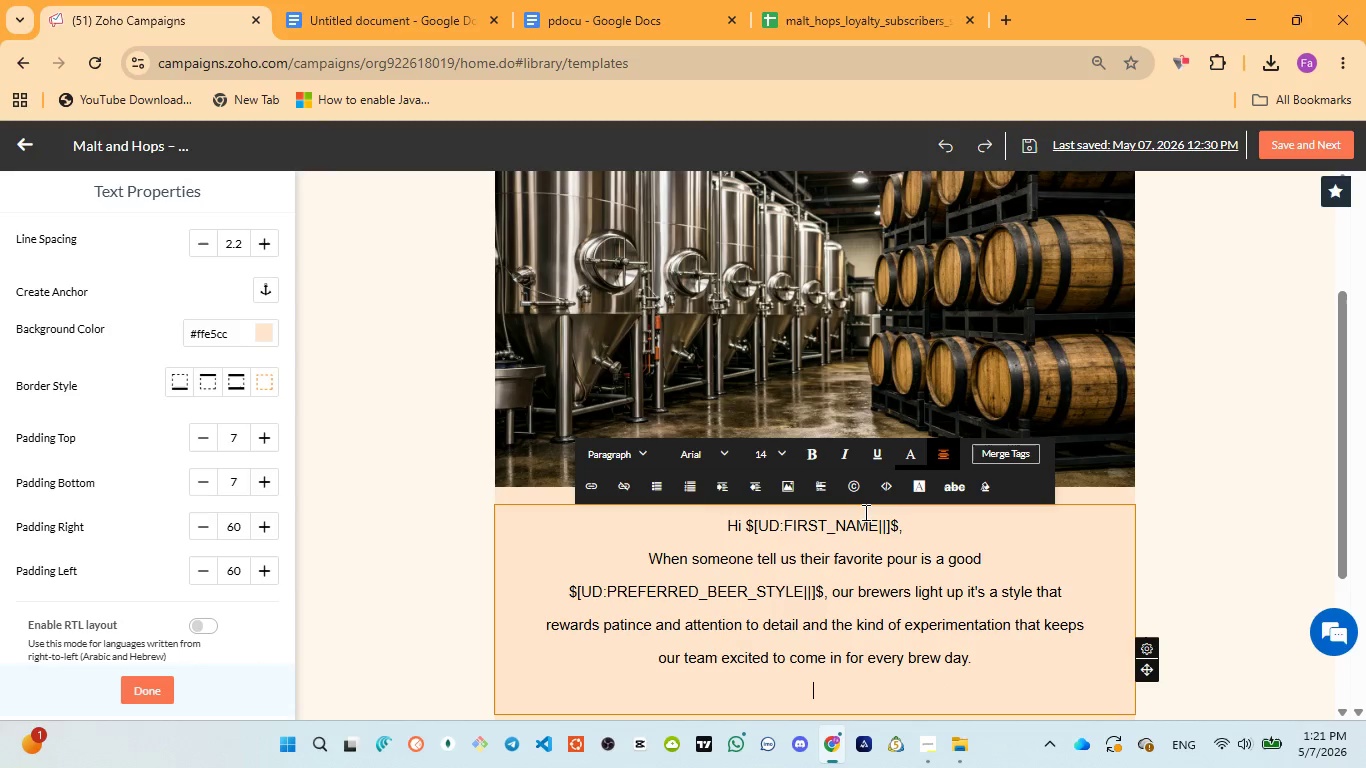 
key(Enter)
 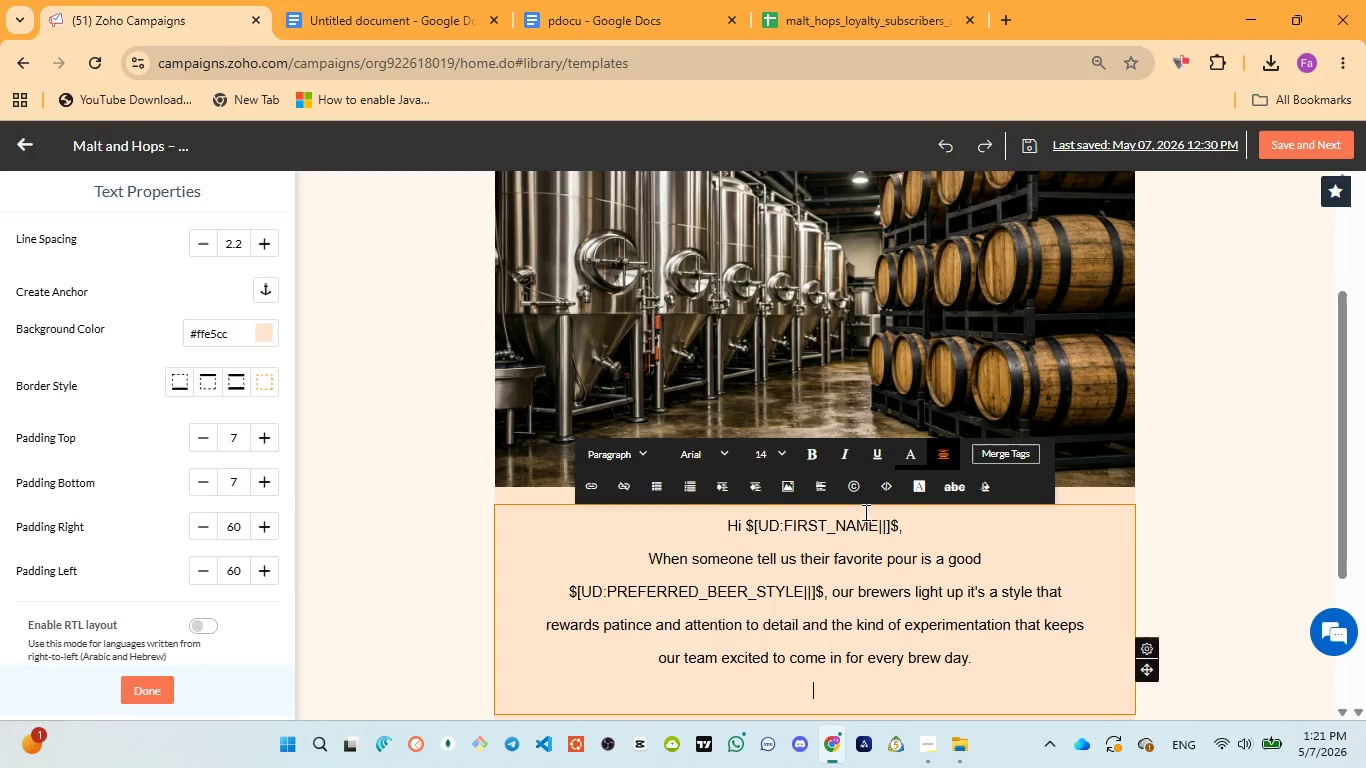 
key(Enter)
 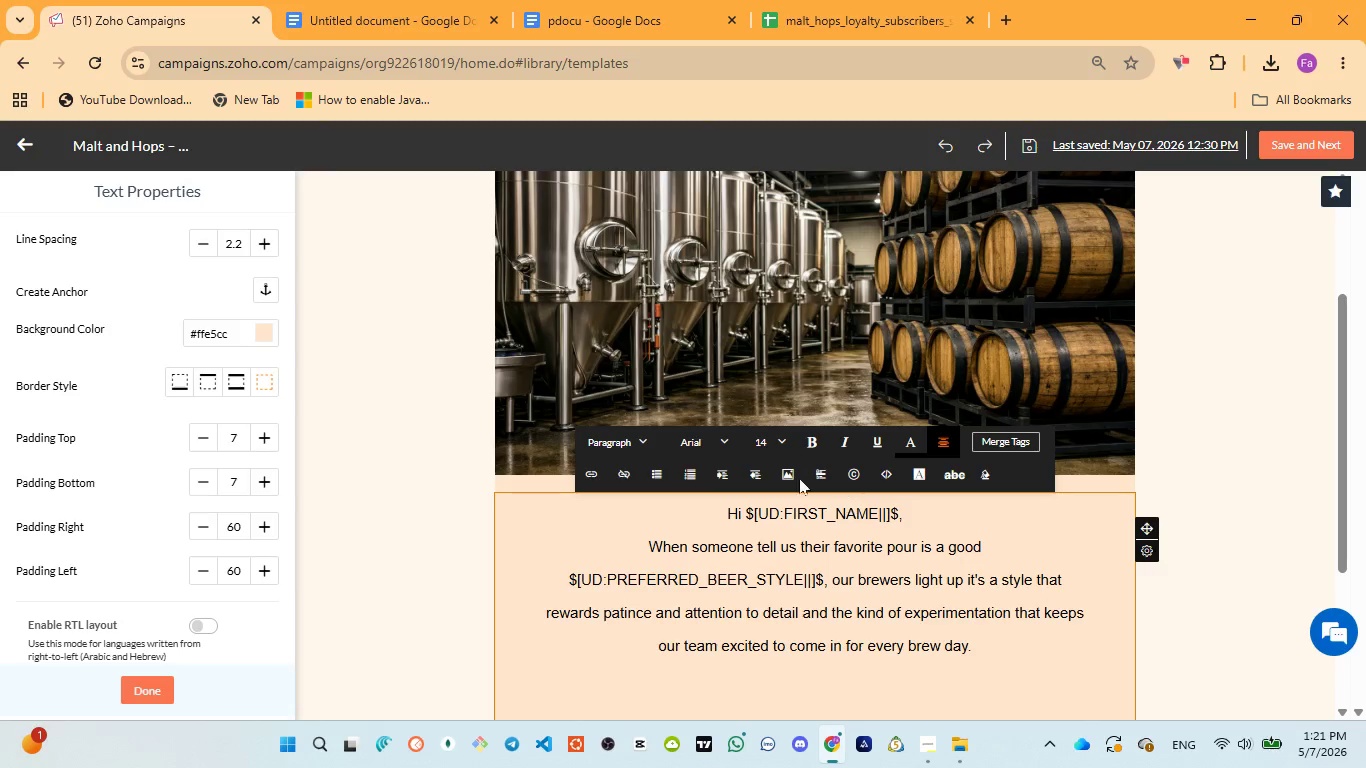 
left_click([585, 21])
 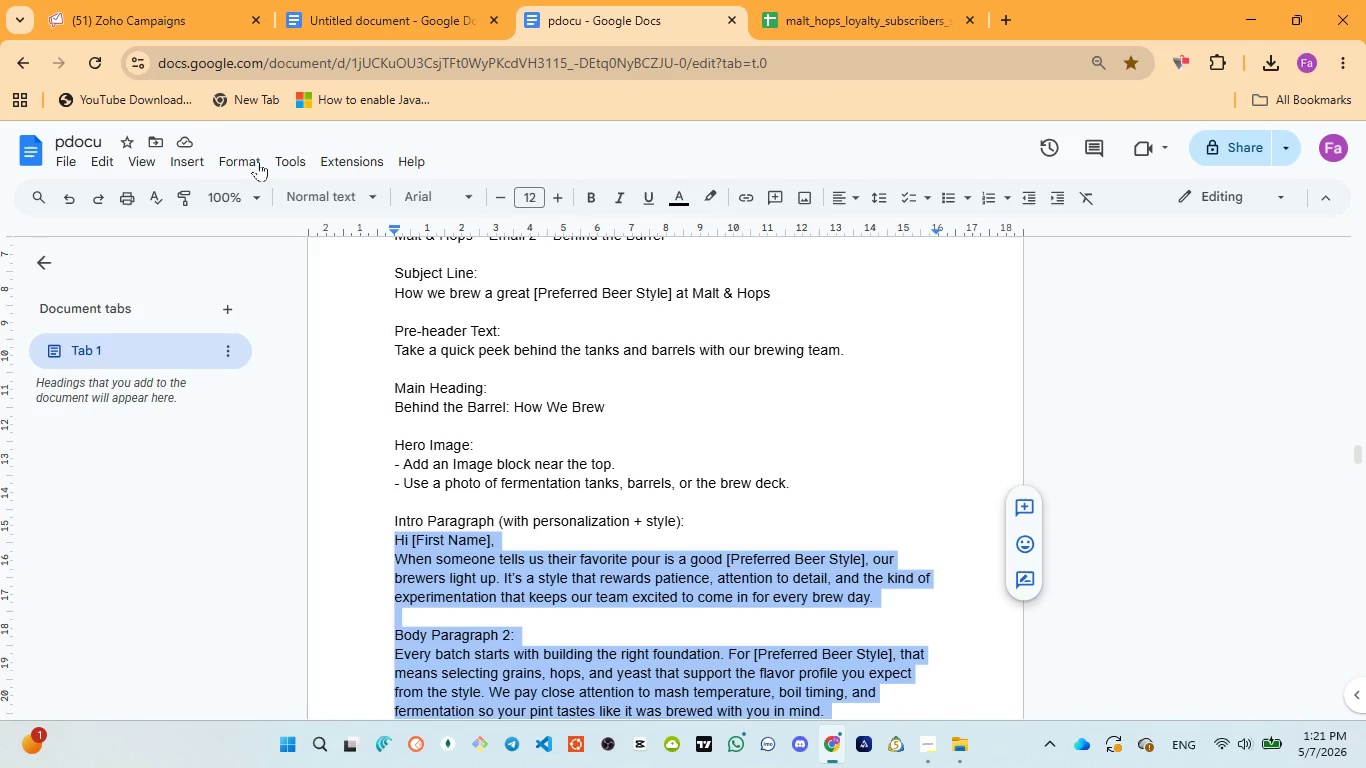 
left_click([119, 12])
 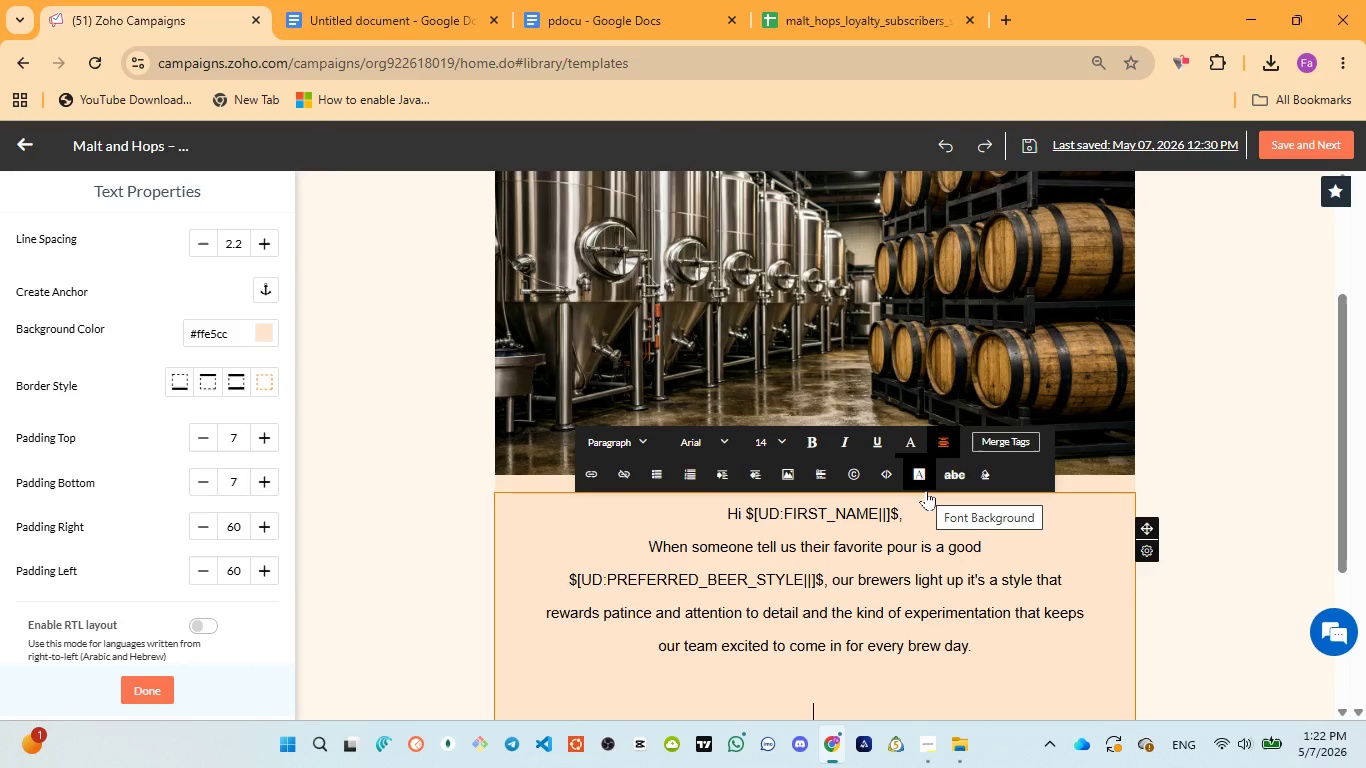 
wait(50.91)
 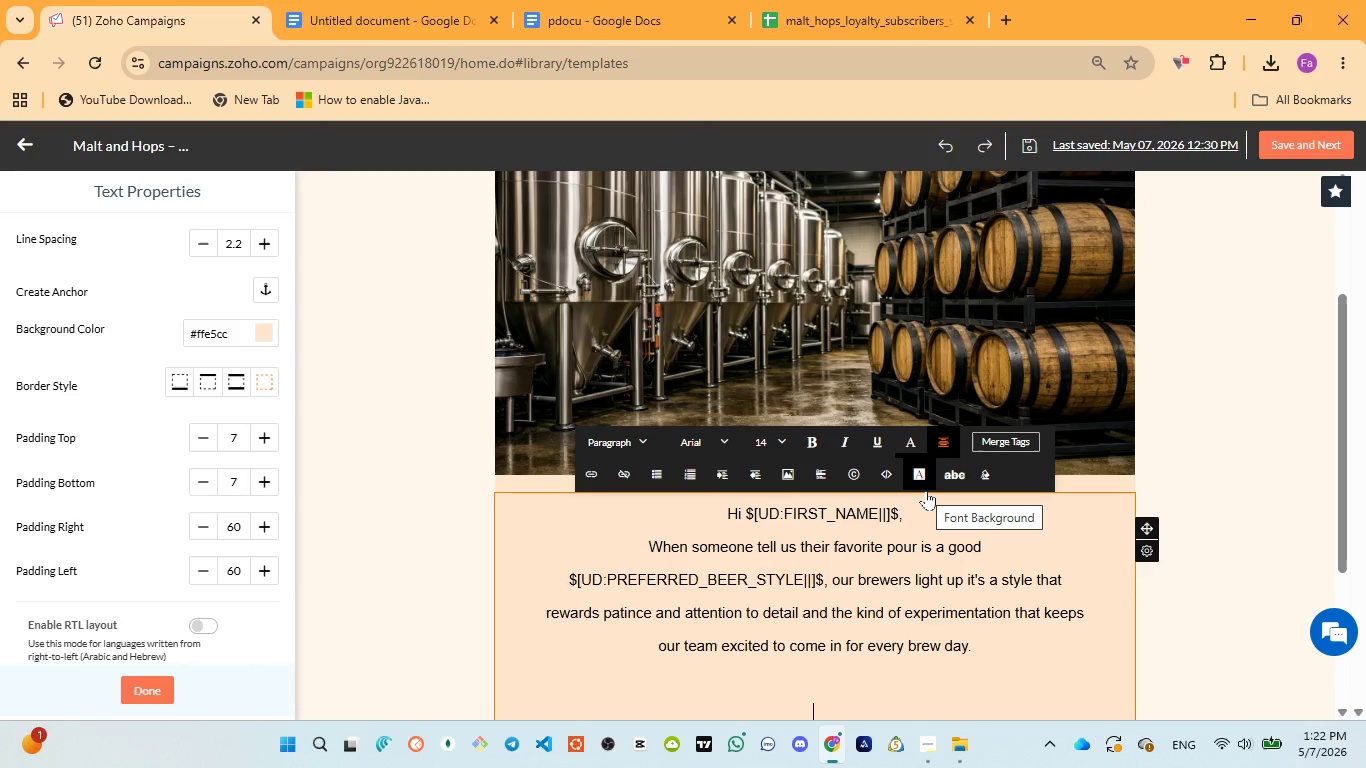 
type(Every batch starts )
 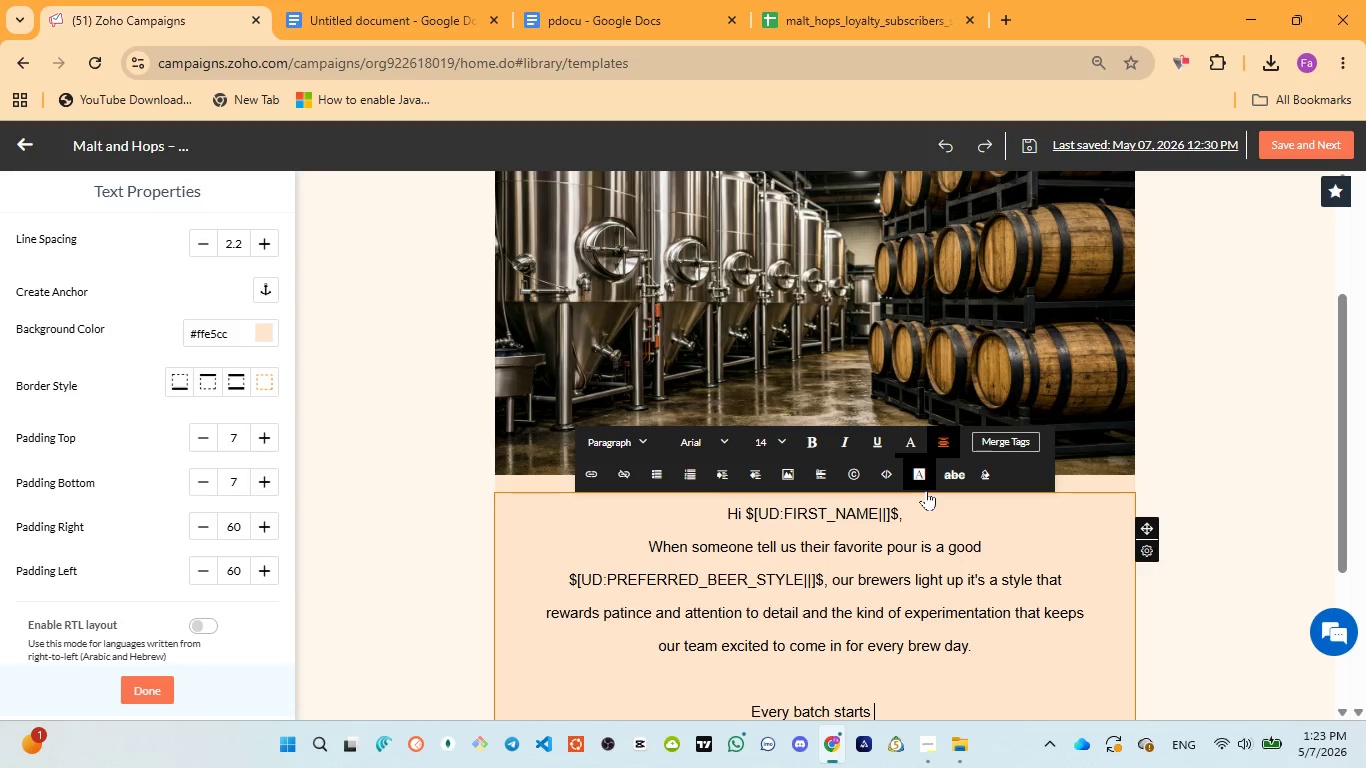 
wait(52.75)
 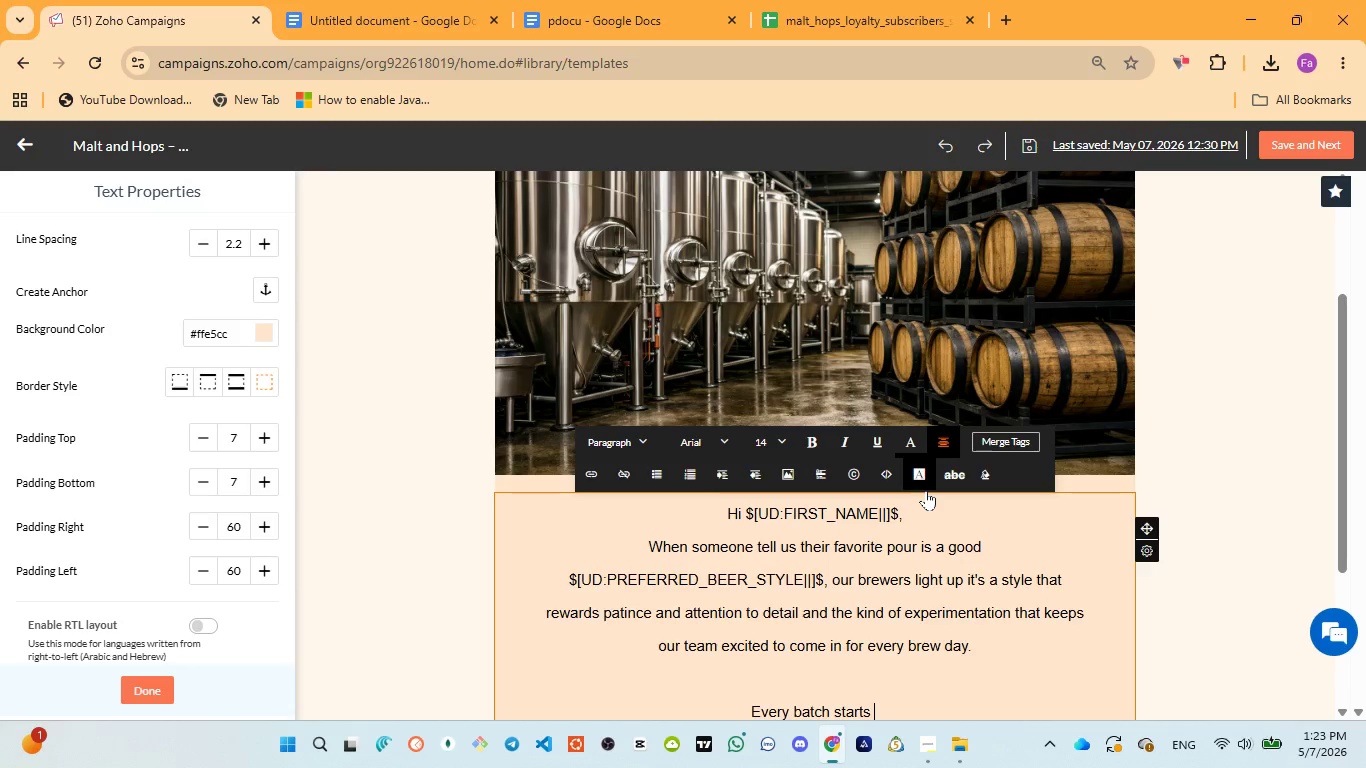 
left_click([569, 33])
 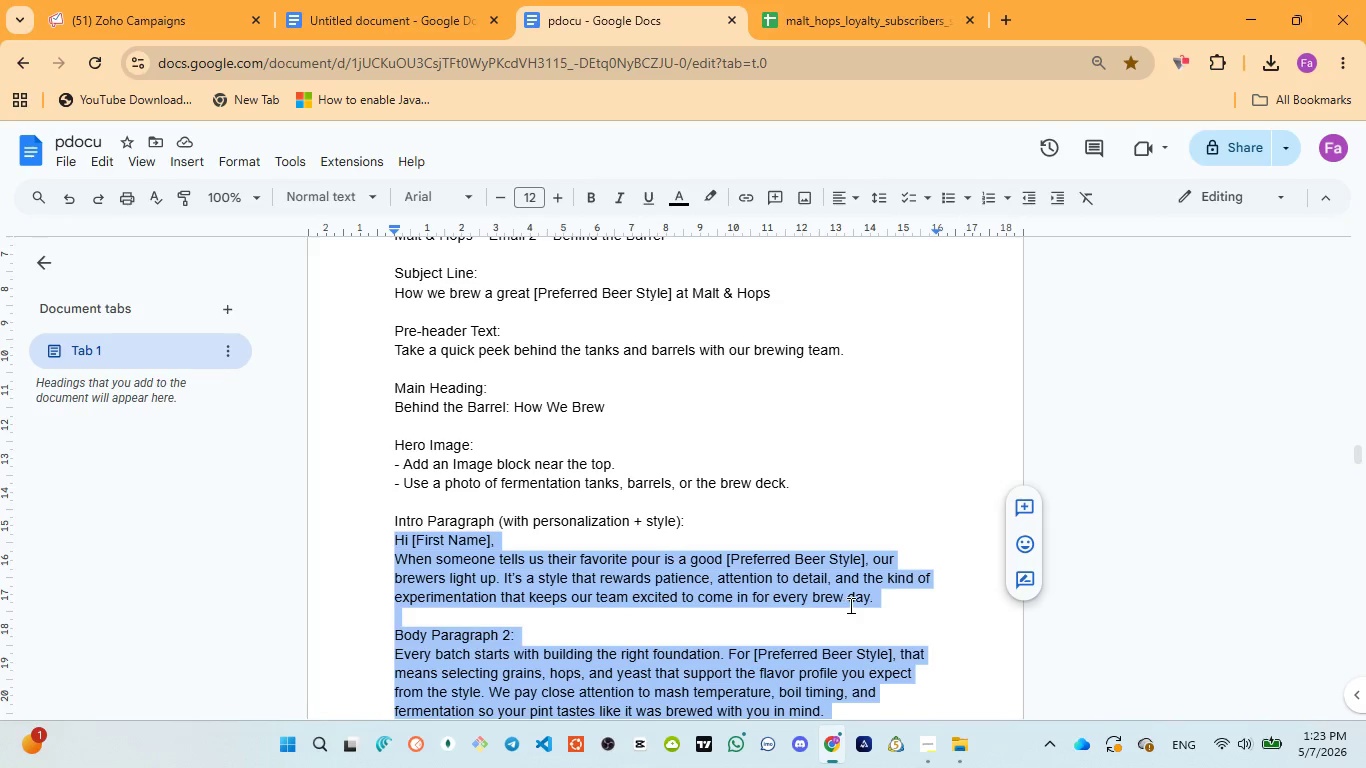 
wait(11.06)
 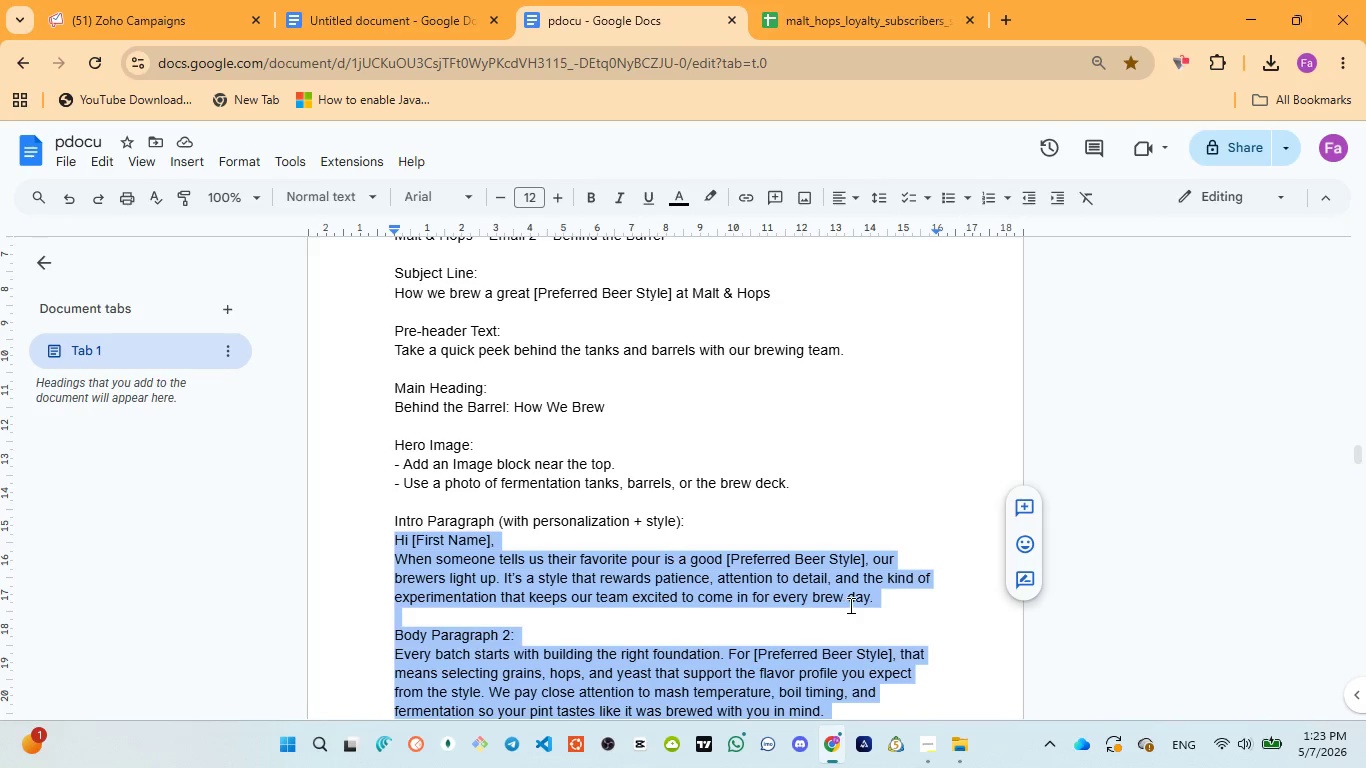 
left_click([170, 17])
 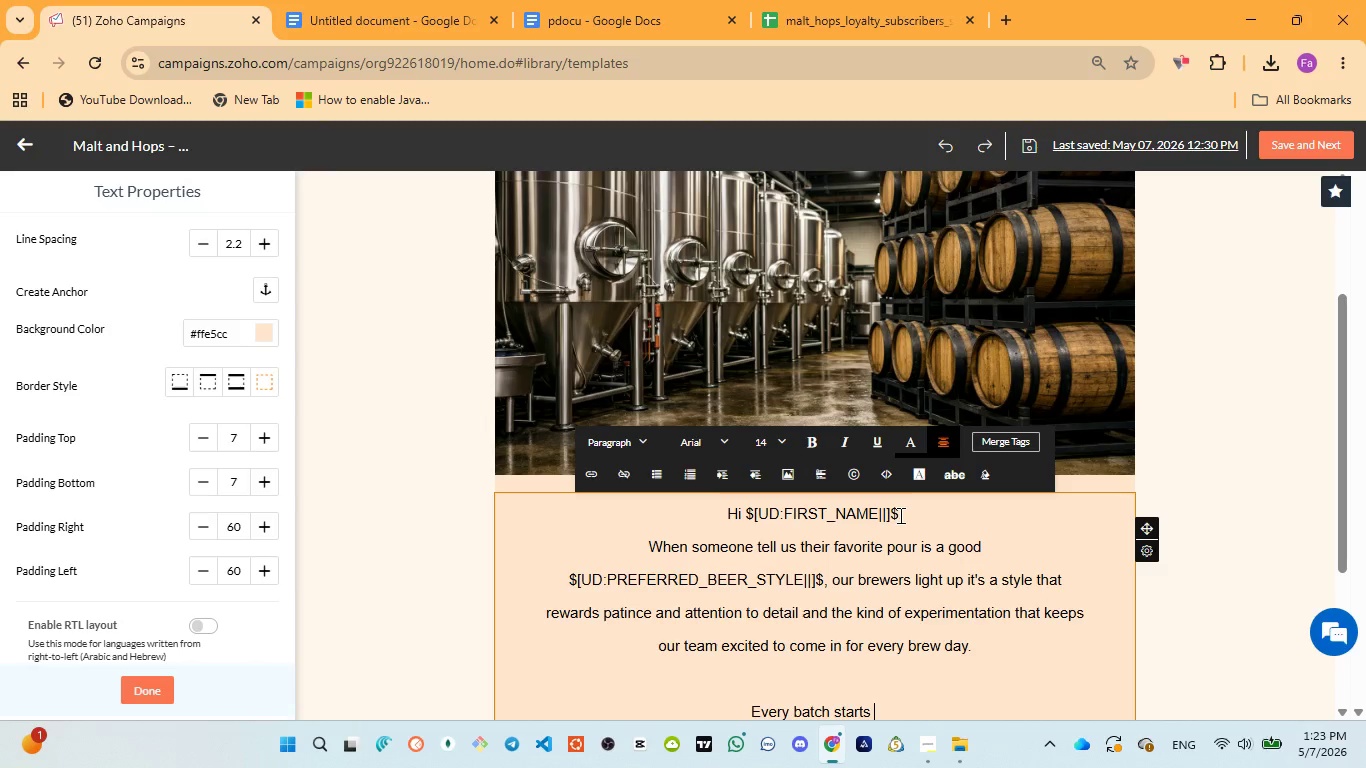 
type(buliding the right foundation )
 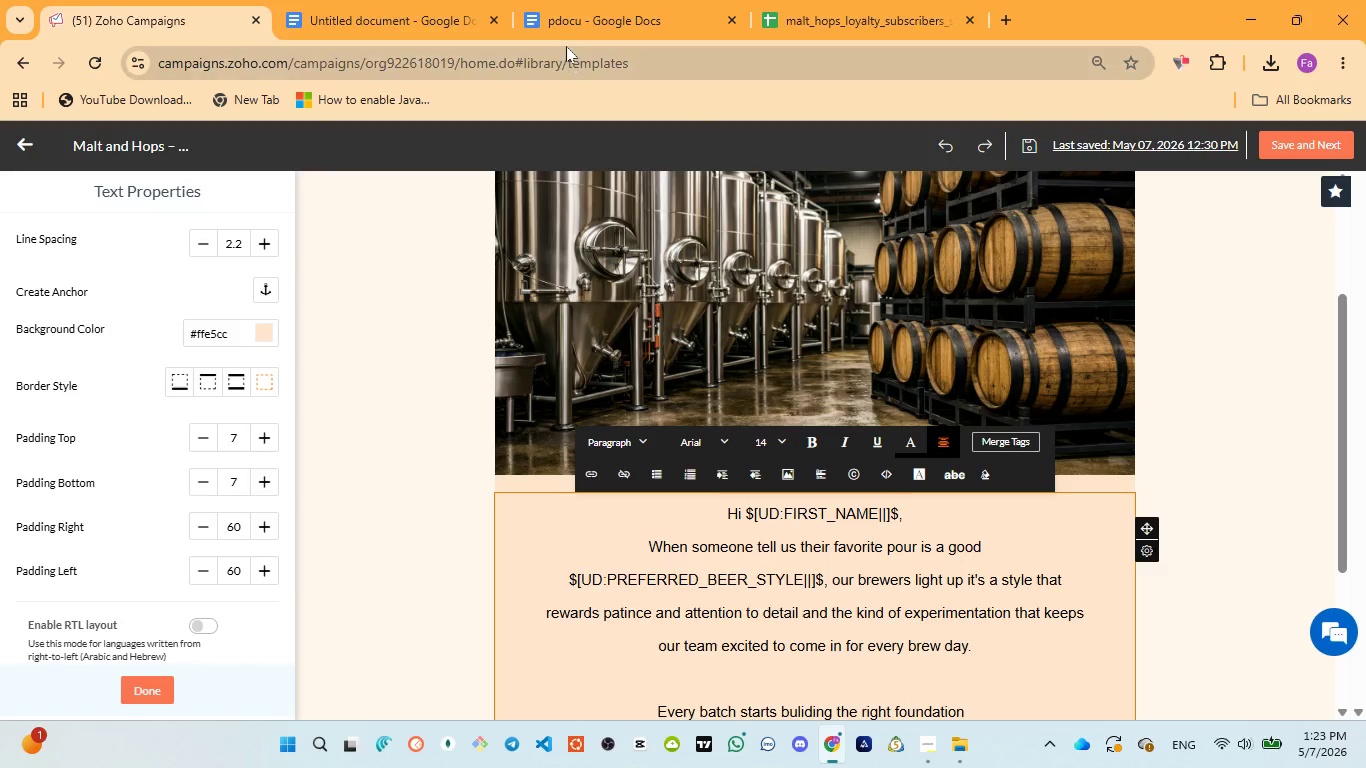 
left_click([561, 23])
 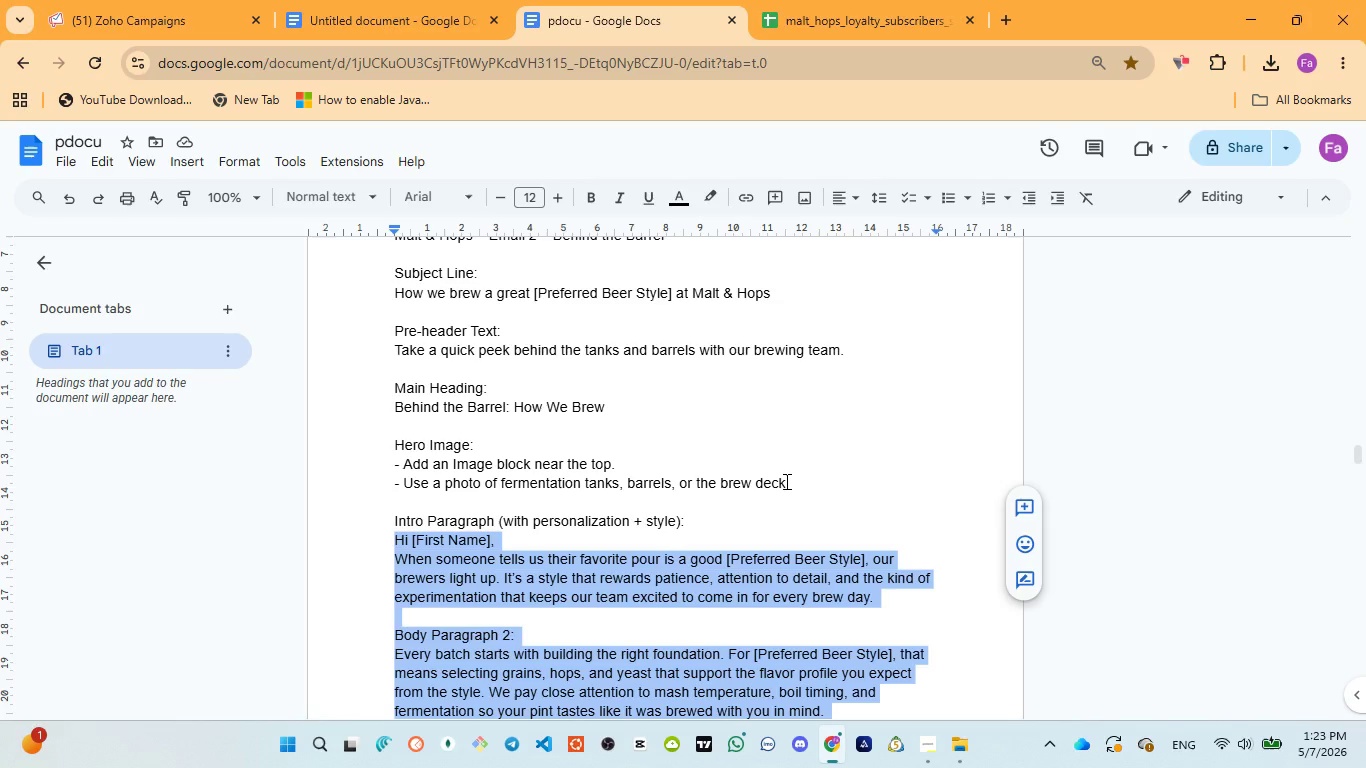 
wait(7.12)
 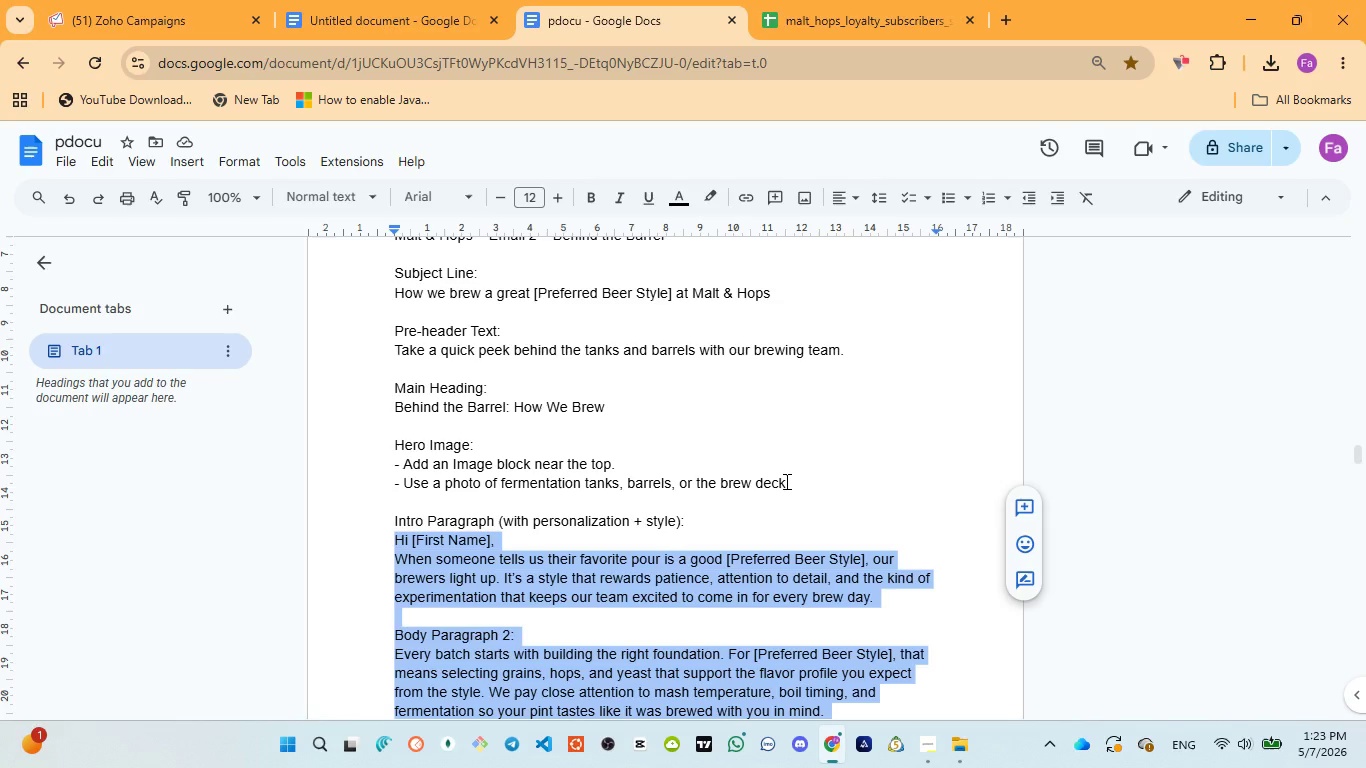 
left_click([154, 28])
 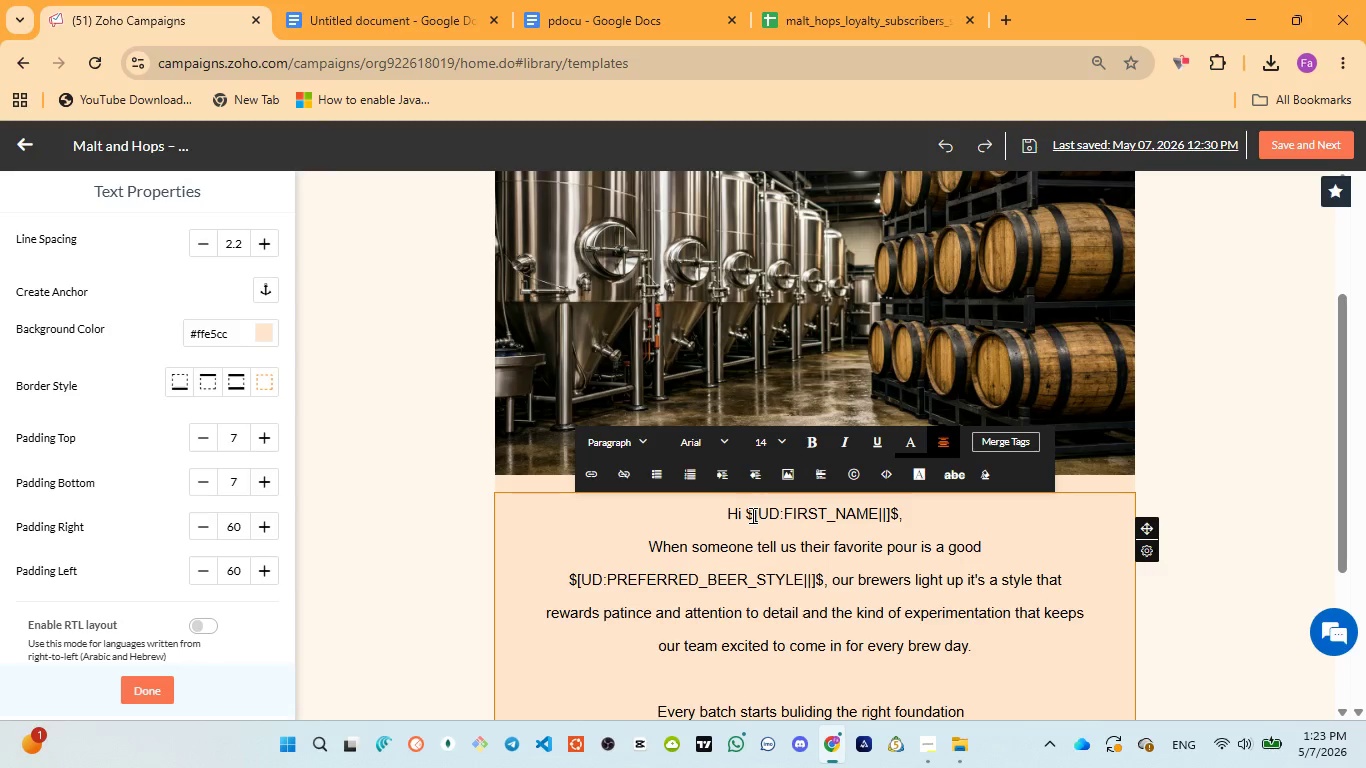 
type(for )
 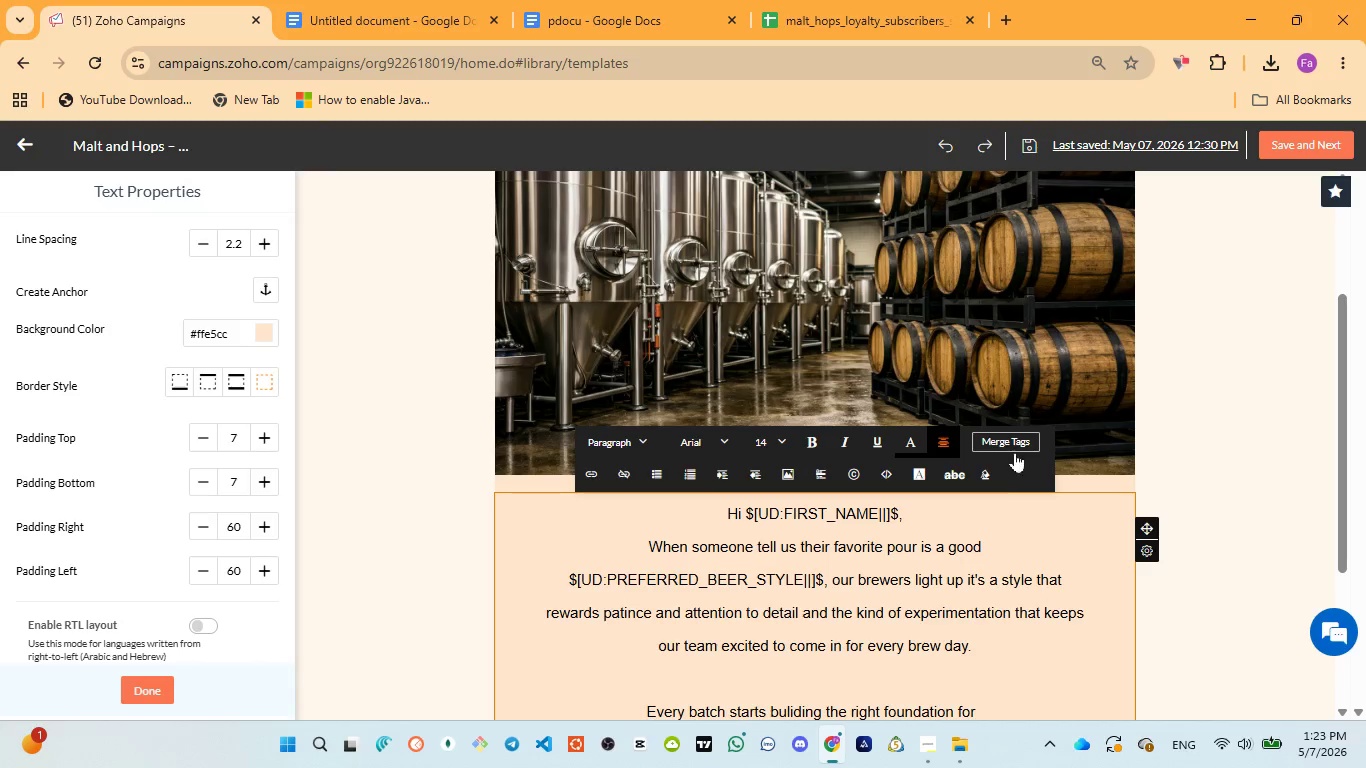 
left_click([1013, 445])
 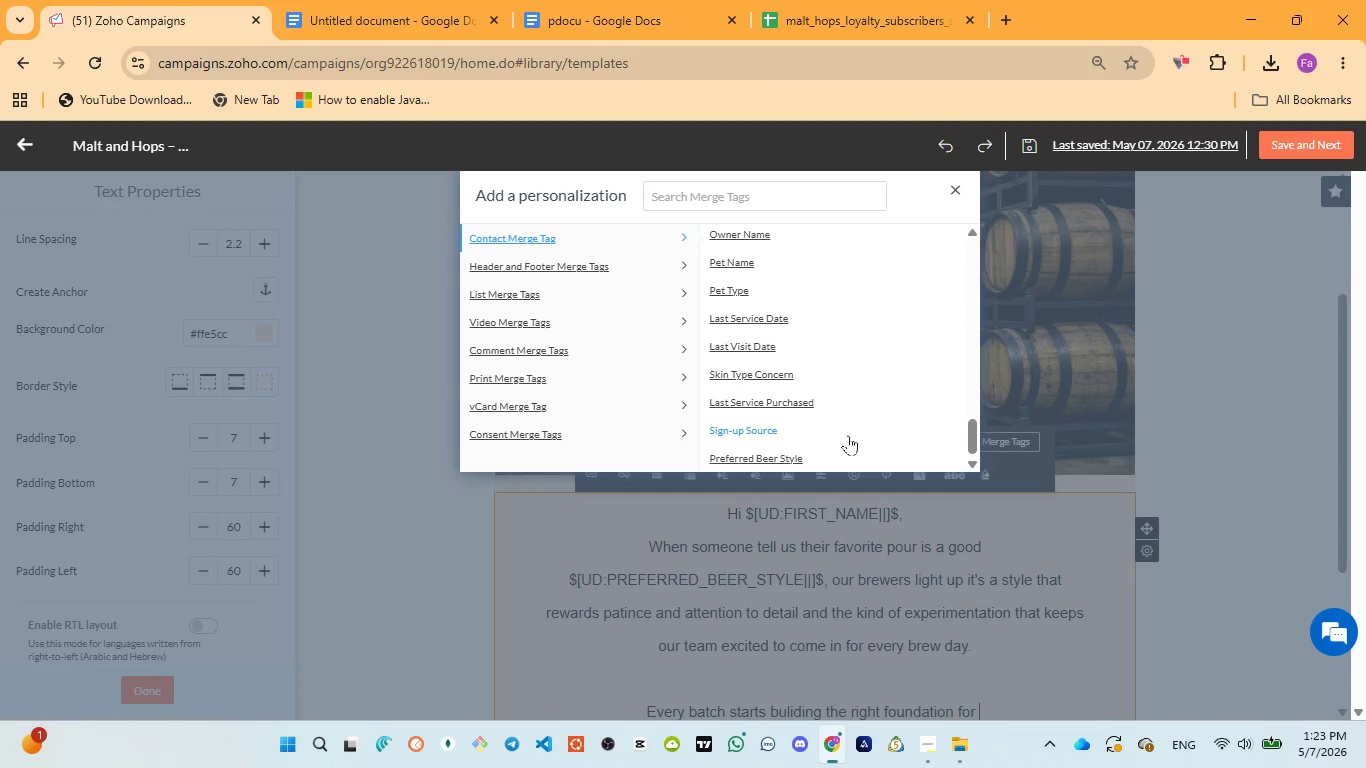 
left_click([766, 456])
 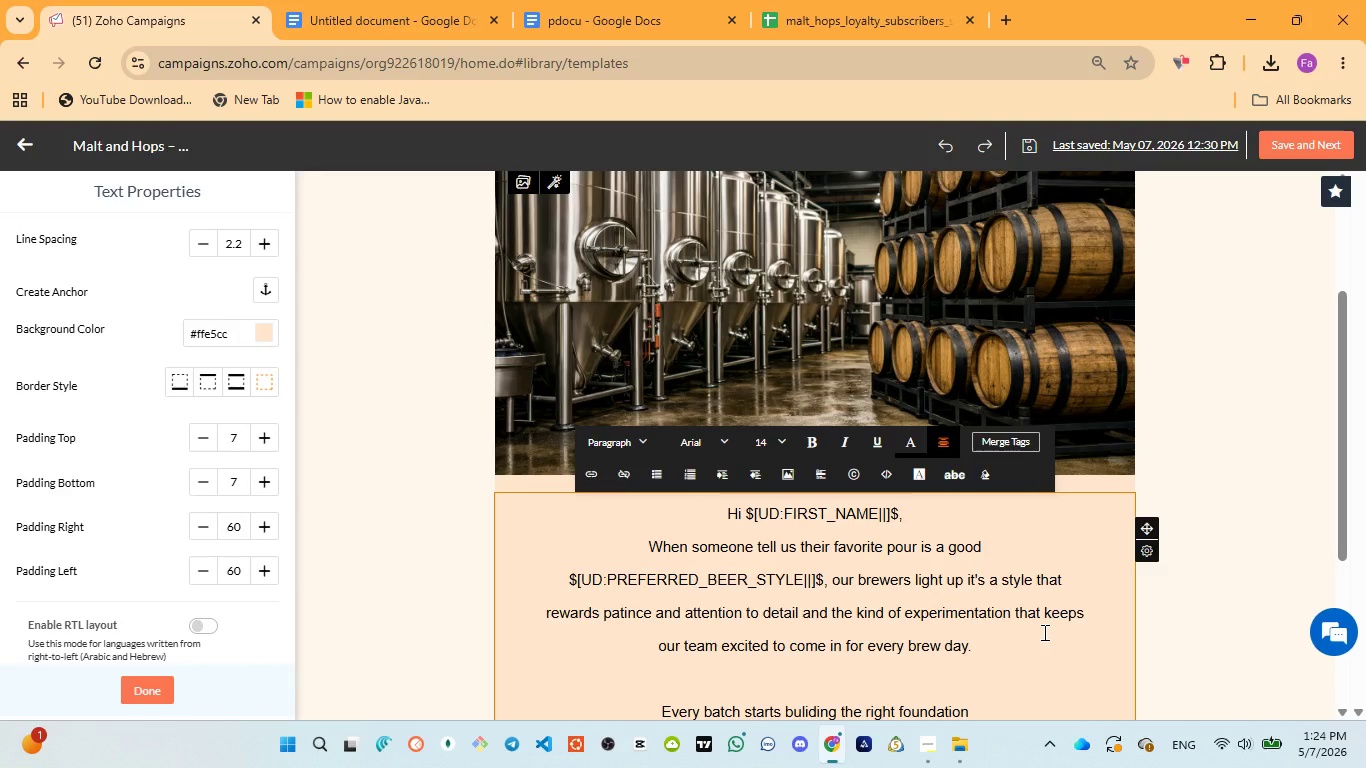 
key(ArrowDown)
 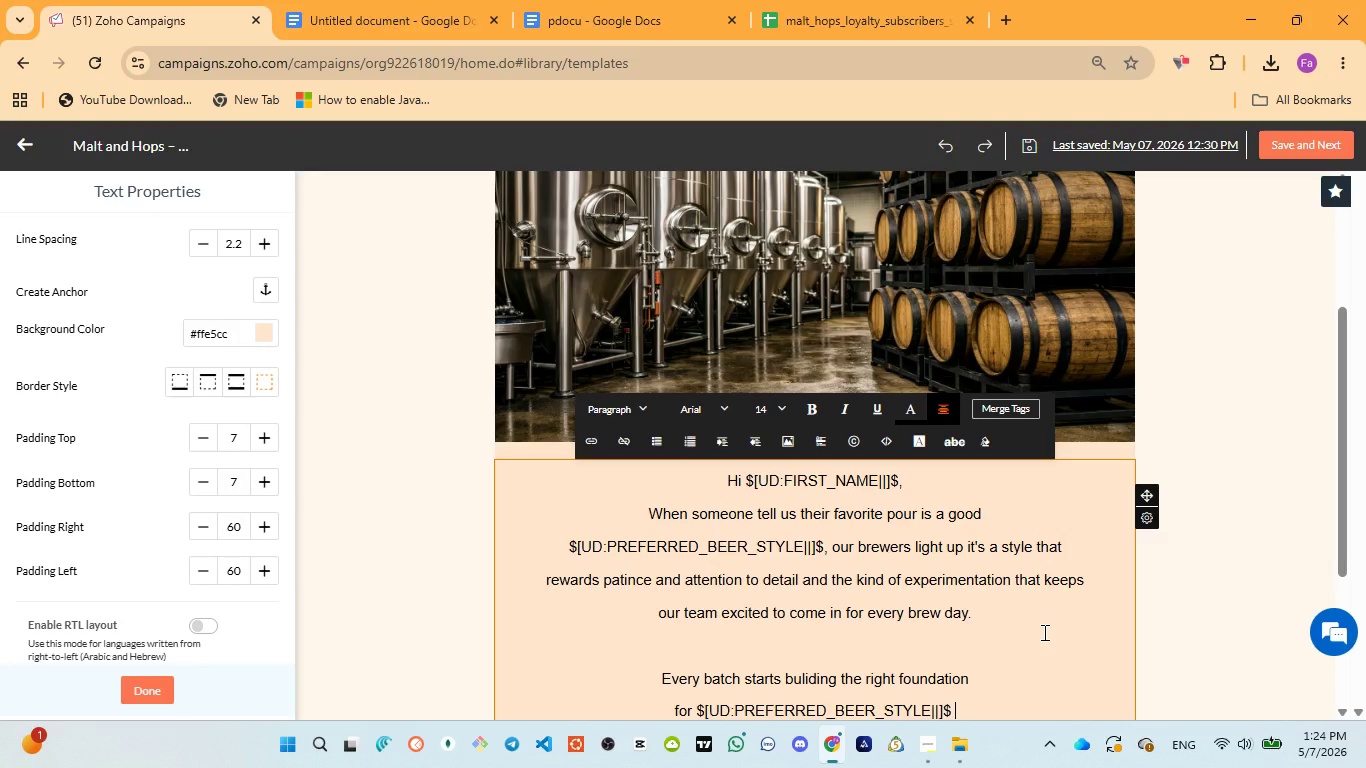 
key(ArrowDown)
 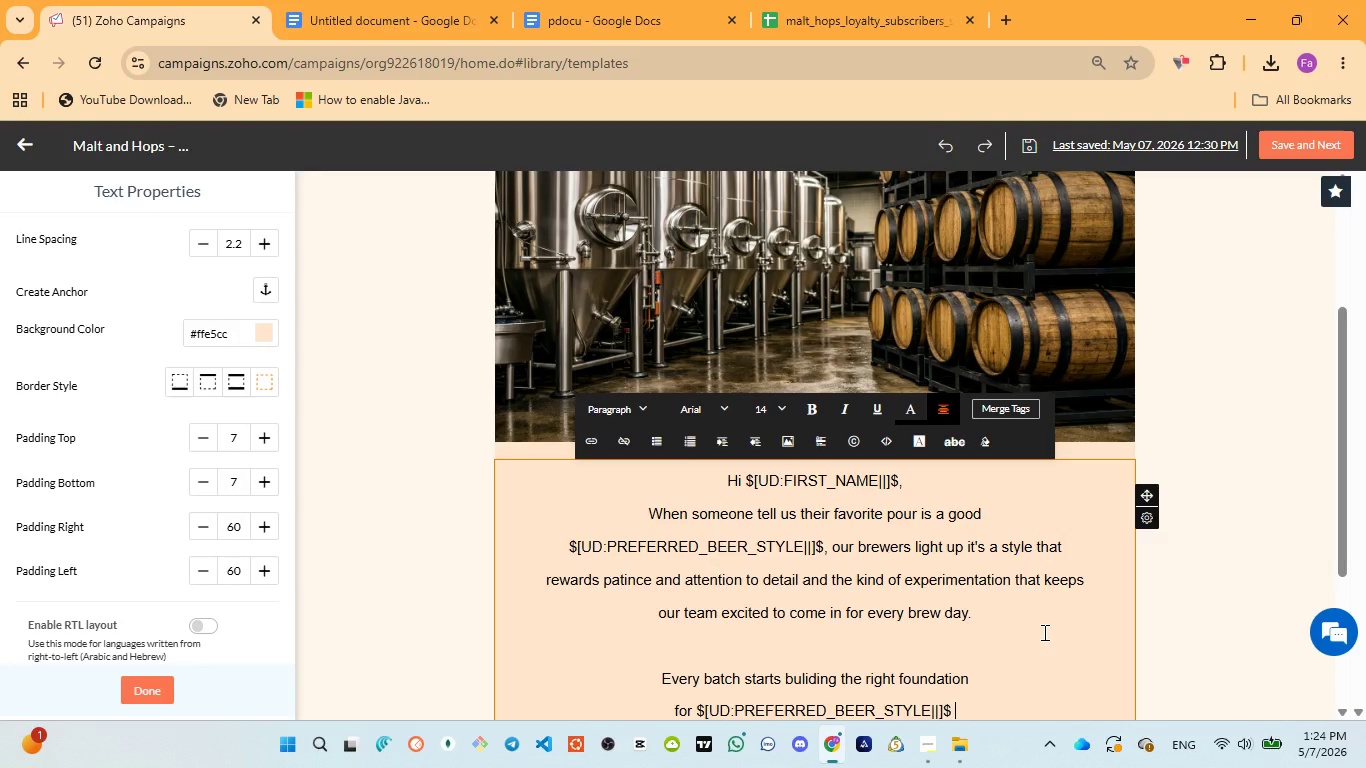 
key(ArrowDown)
 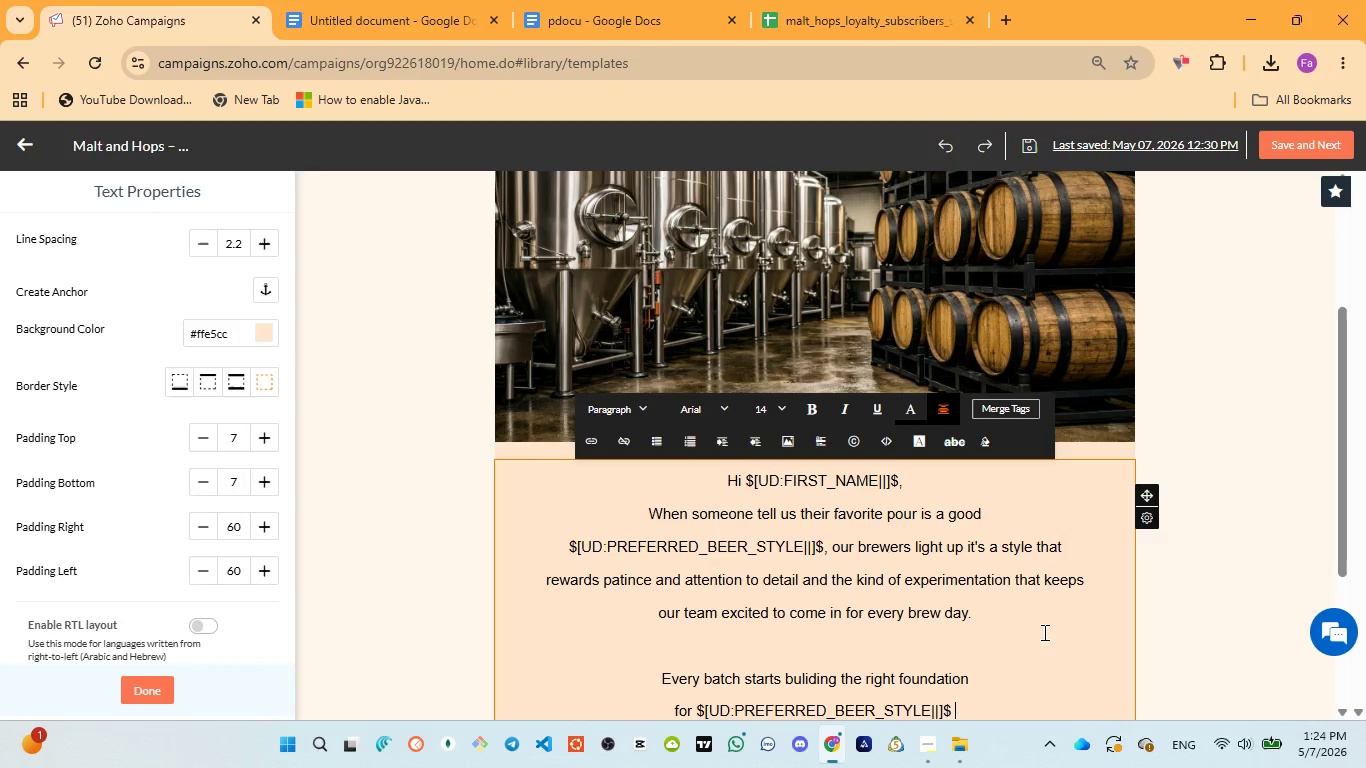 
type( that )
 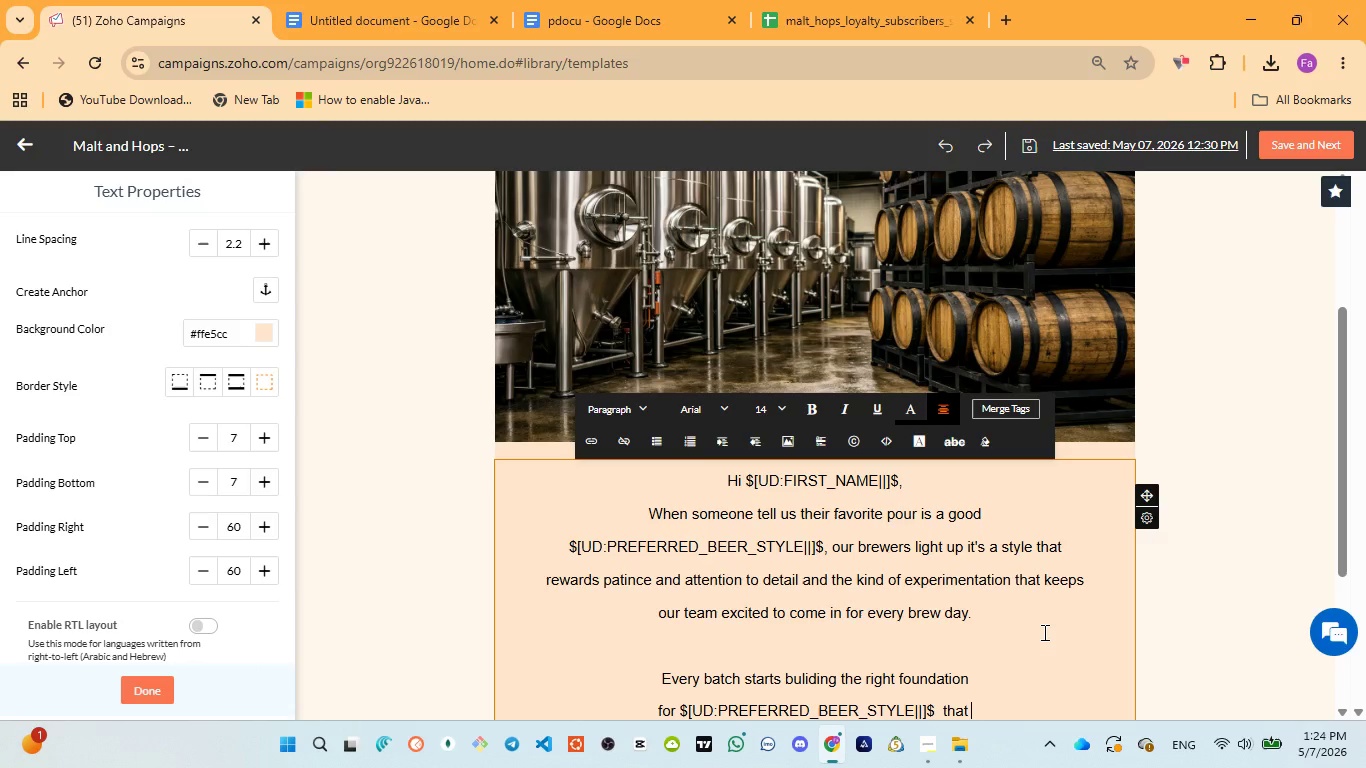 
wait(7.28)
 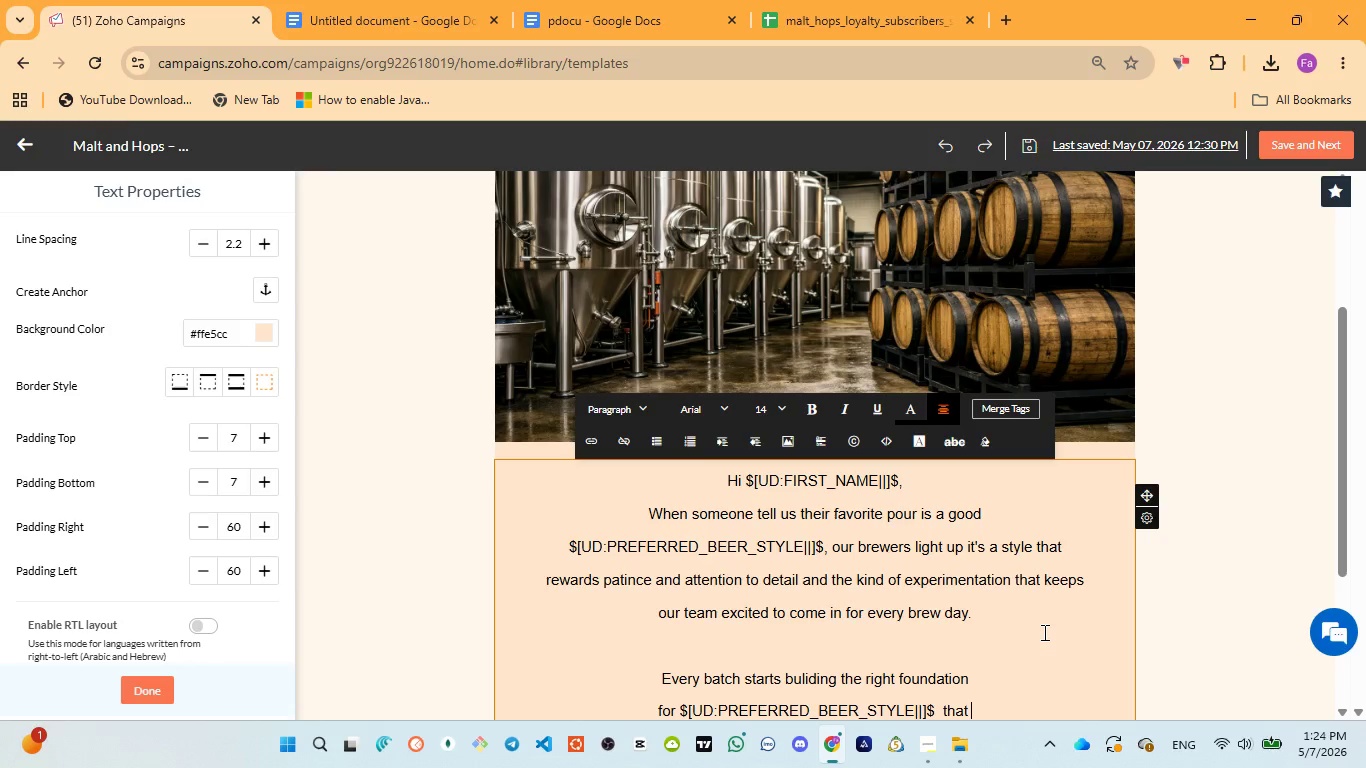 
left_click([563, 22])
 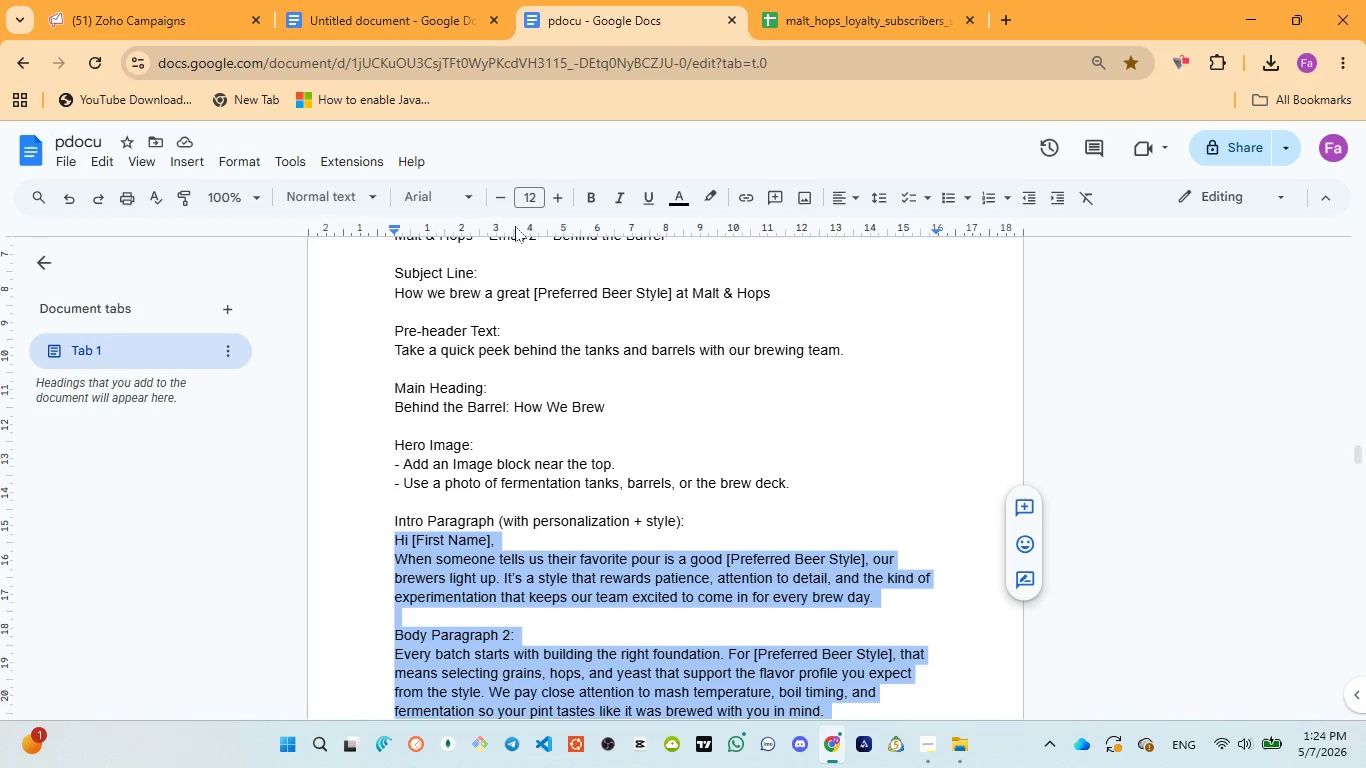 
left_click([165, 10])
 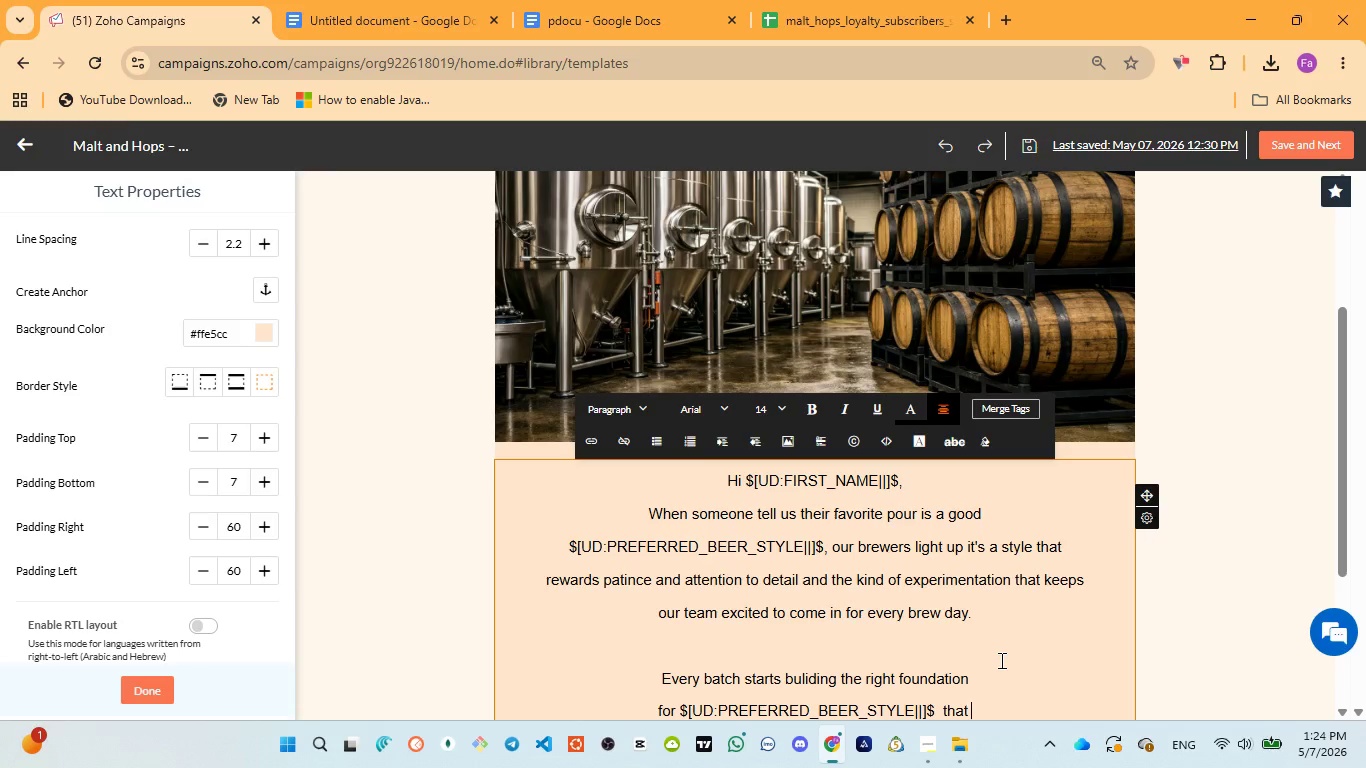 
type(means selecting )
 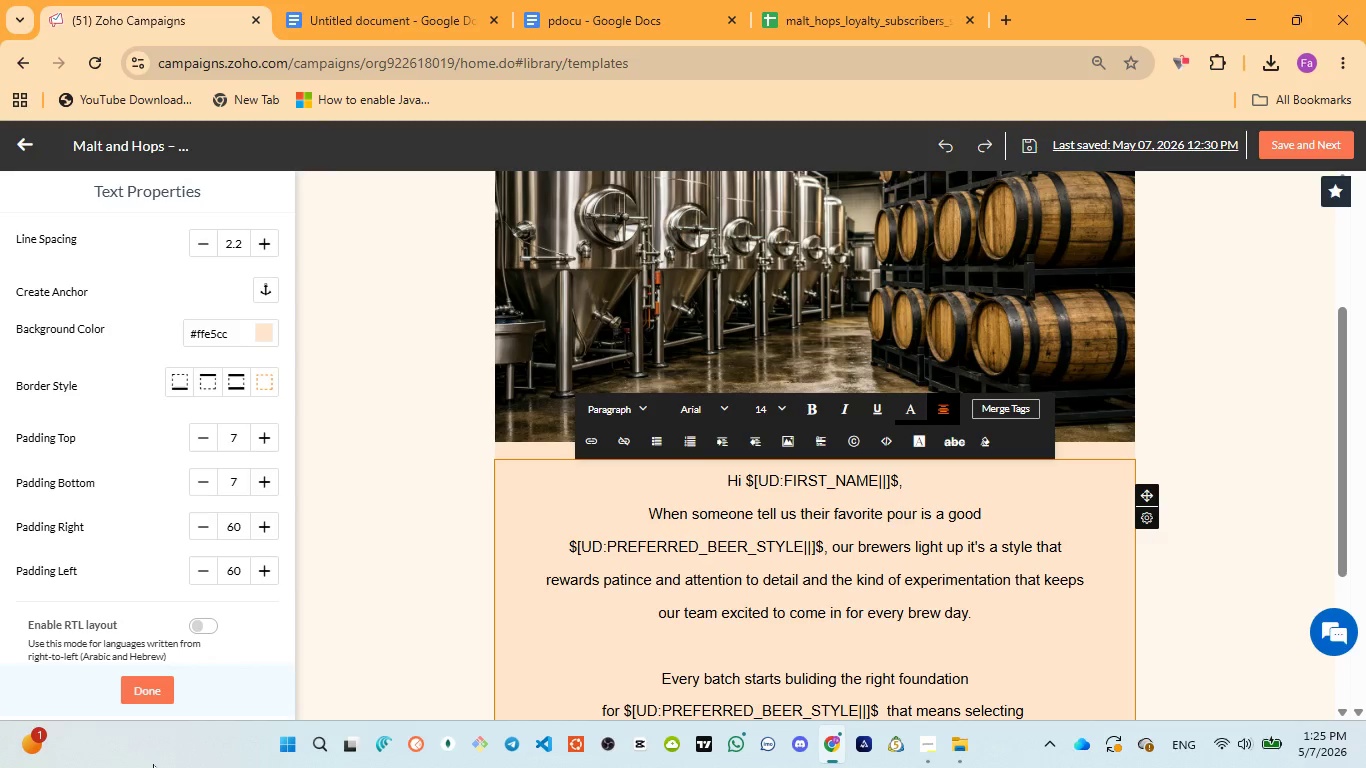 
wait(62.06)
 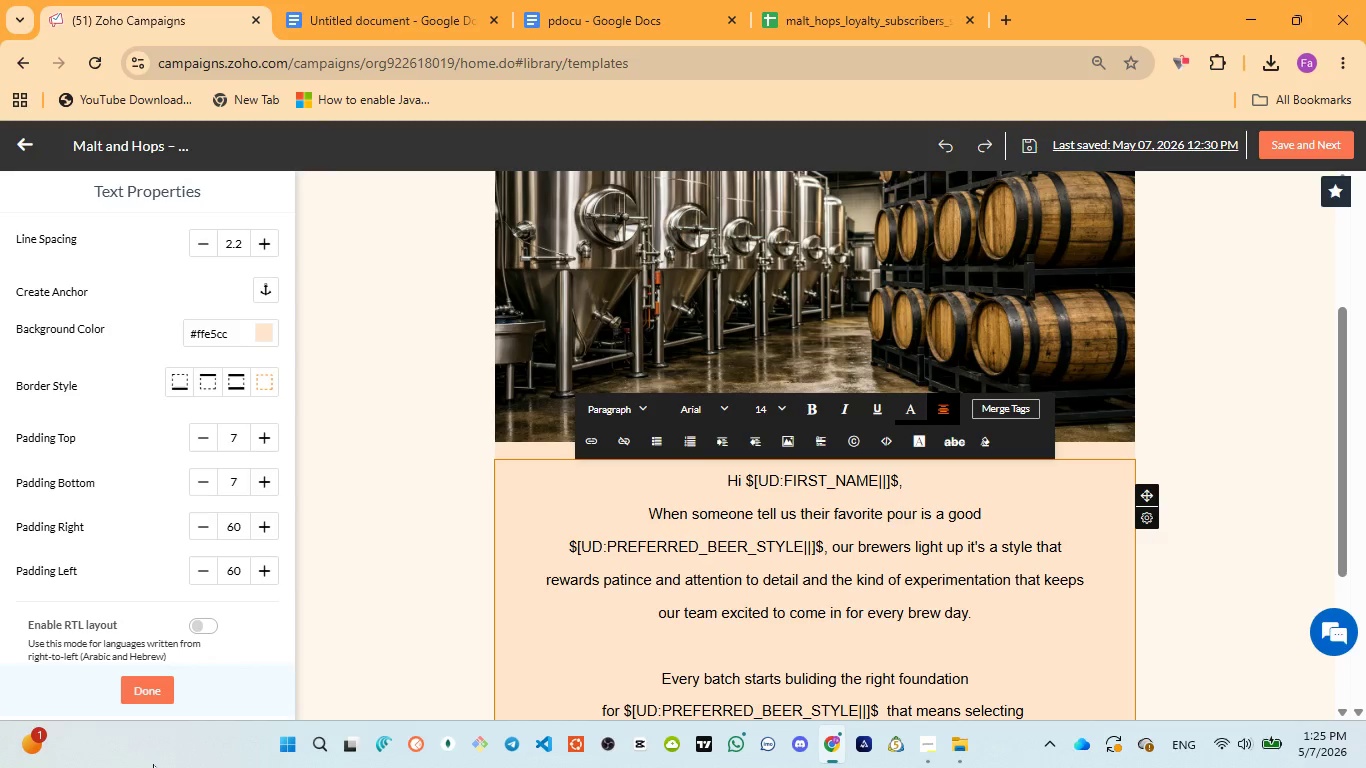 
left_click([613, 16])
 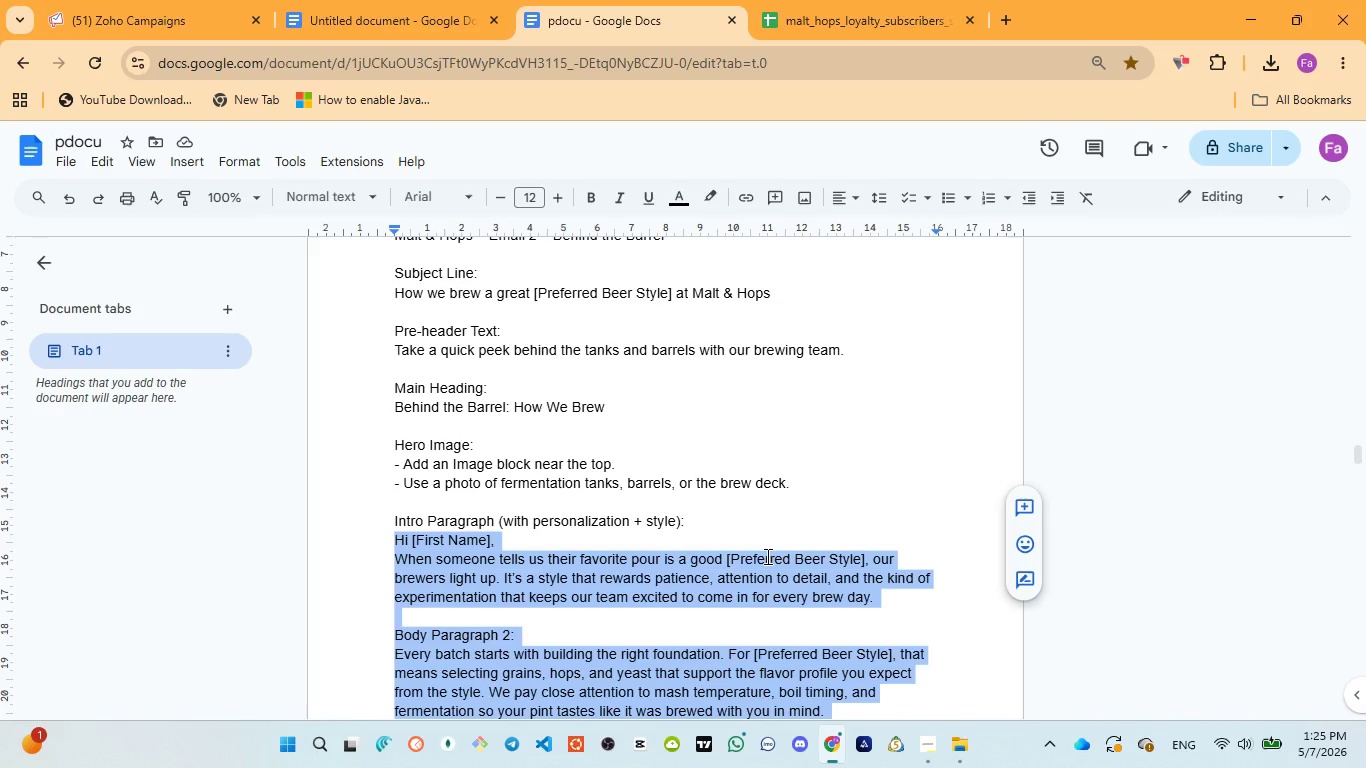 
wait(5.25)
 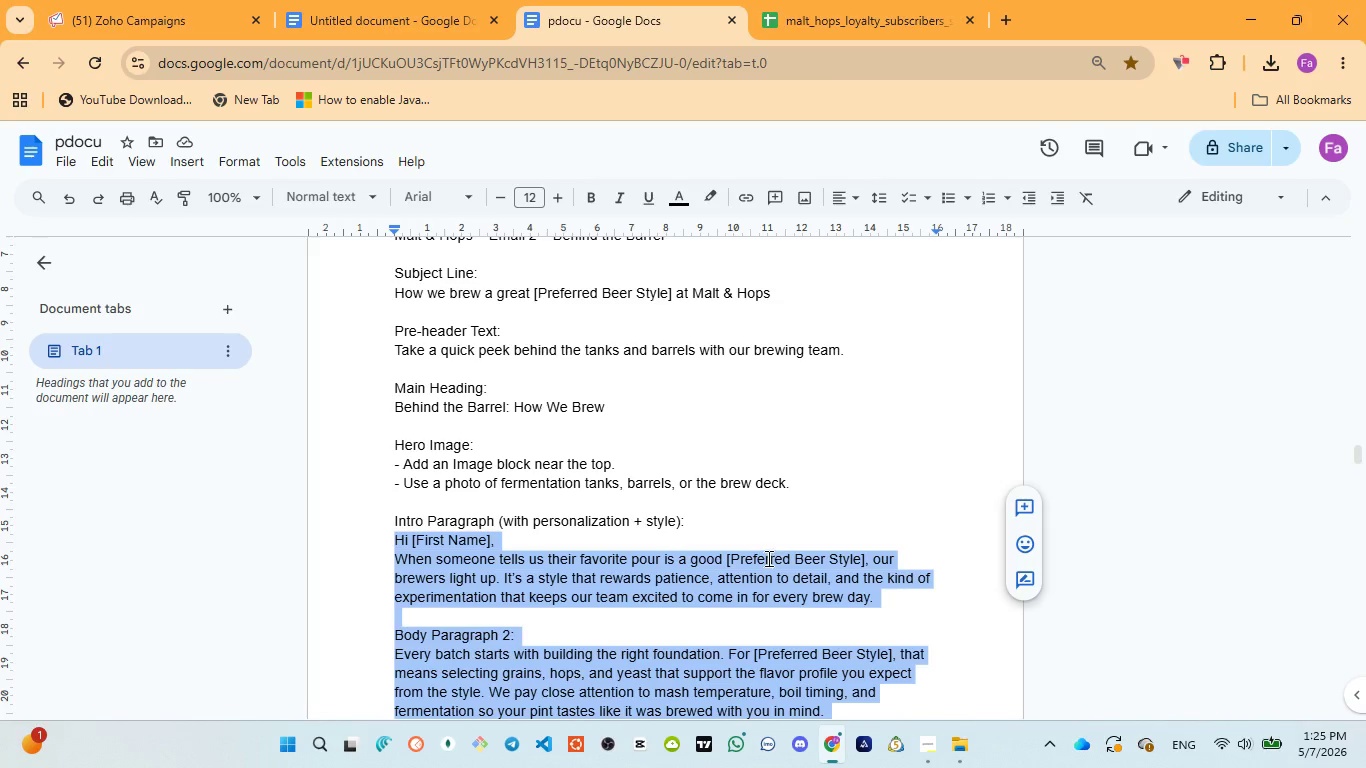 
left_click([161, 14])
 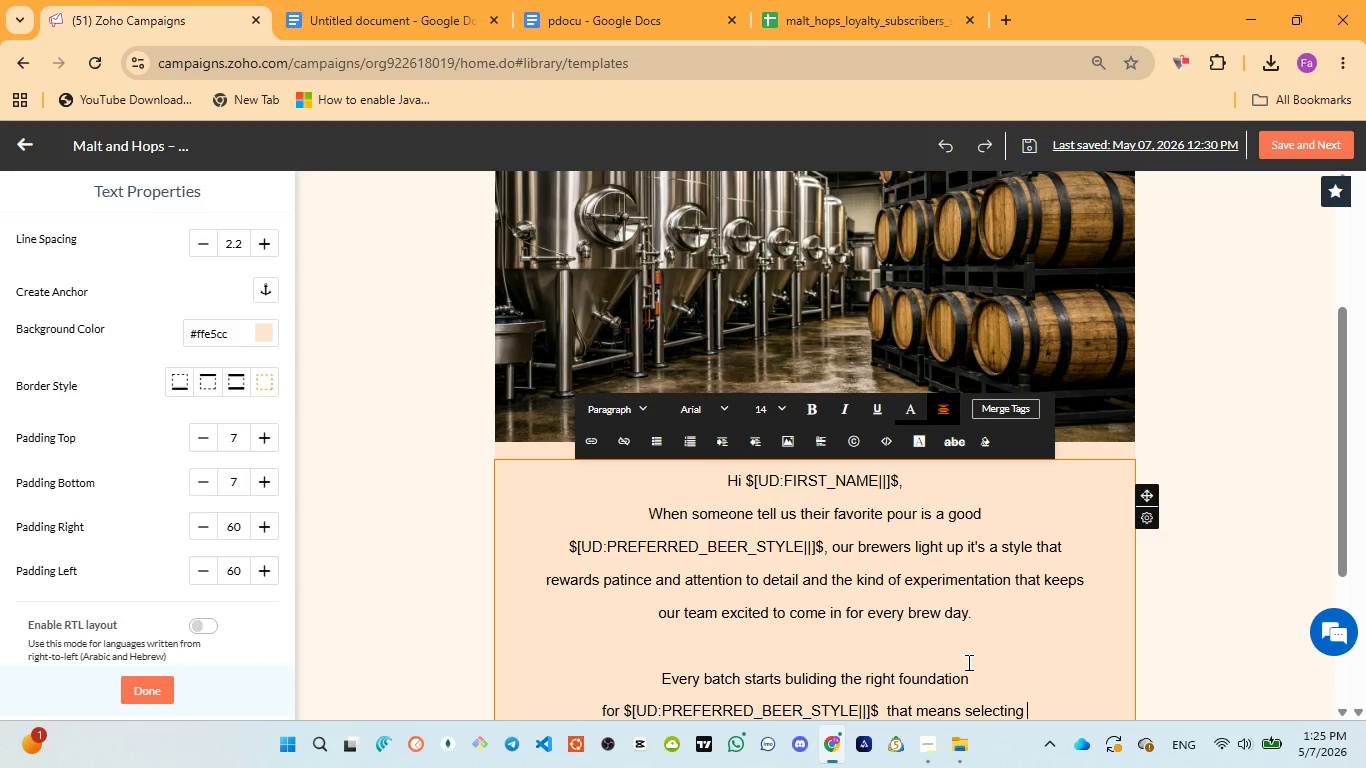 
key(ArrowLeft)
 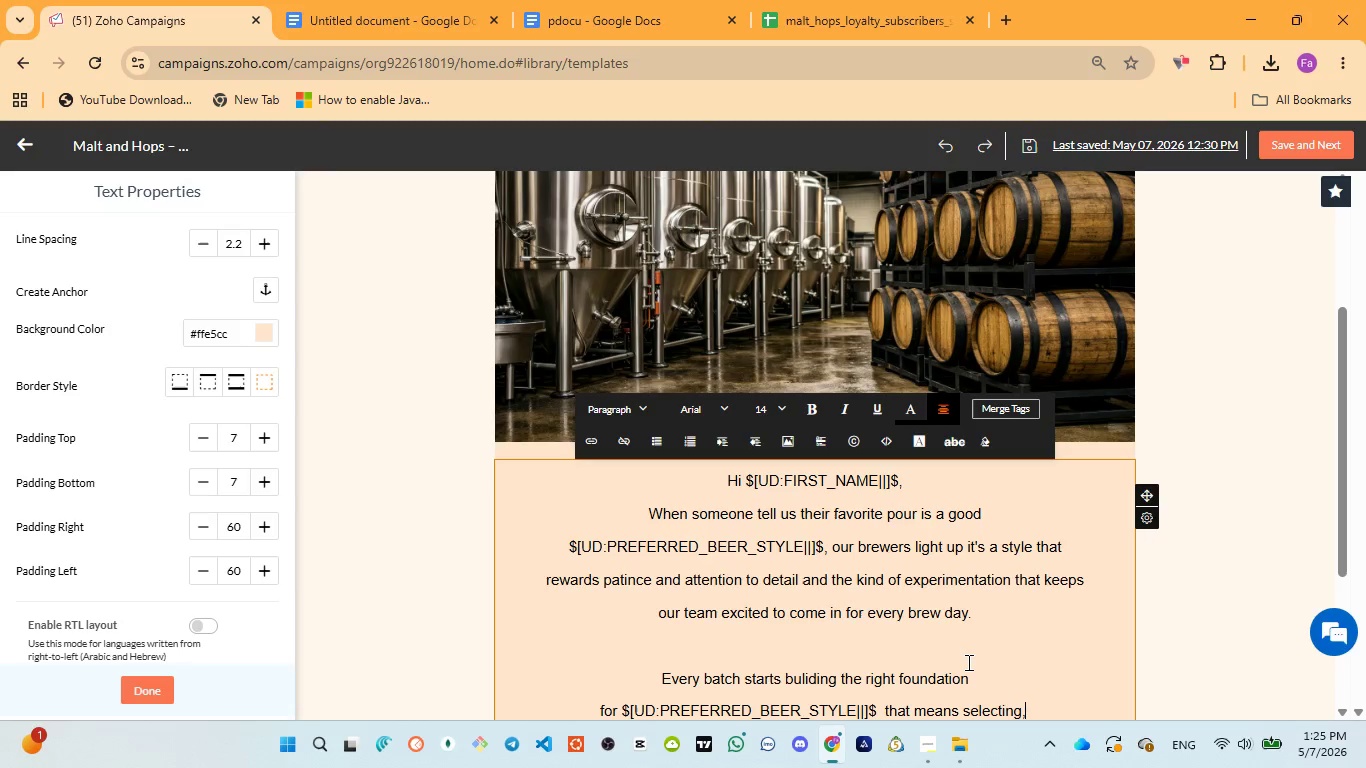 
type(, grains, hops )
 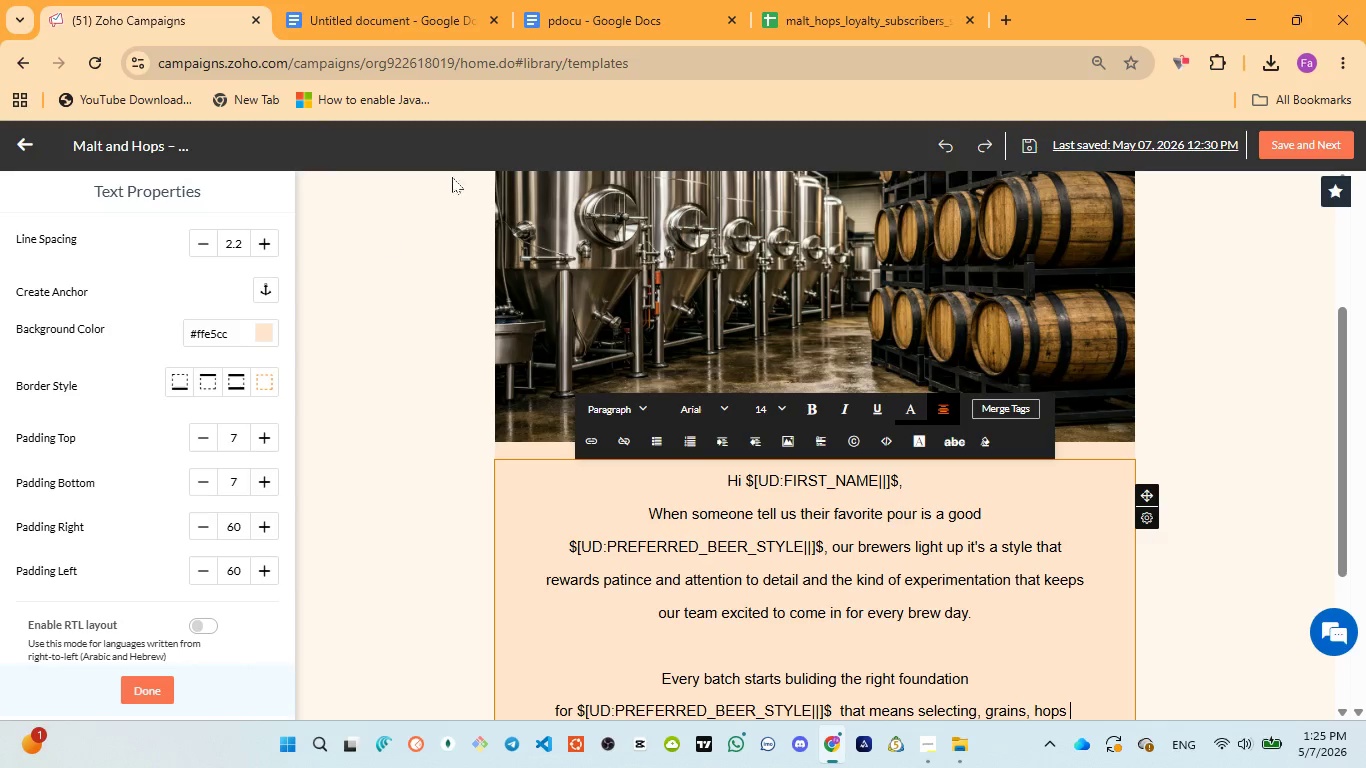 
left_click([601, 0])
 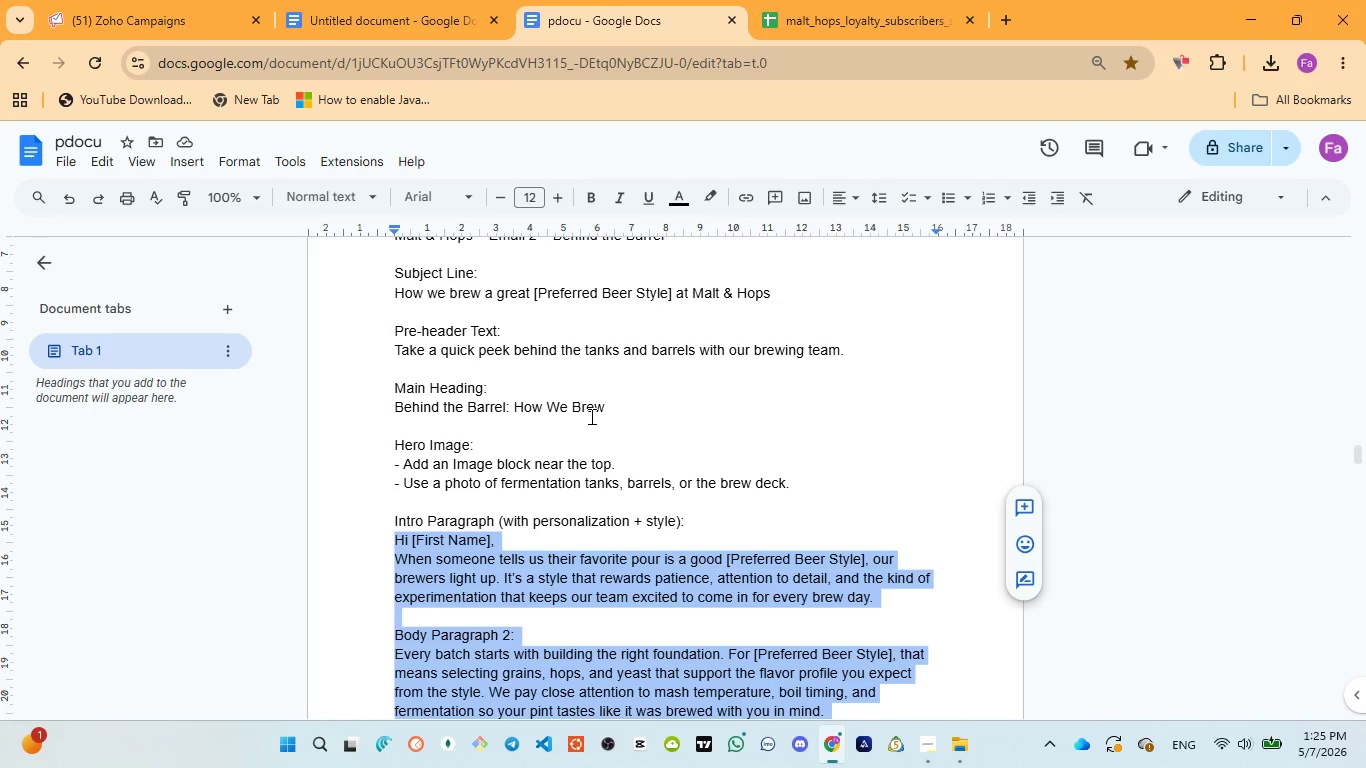 
wait(6.97)
 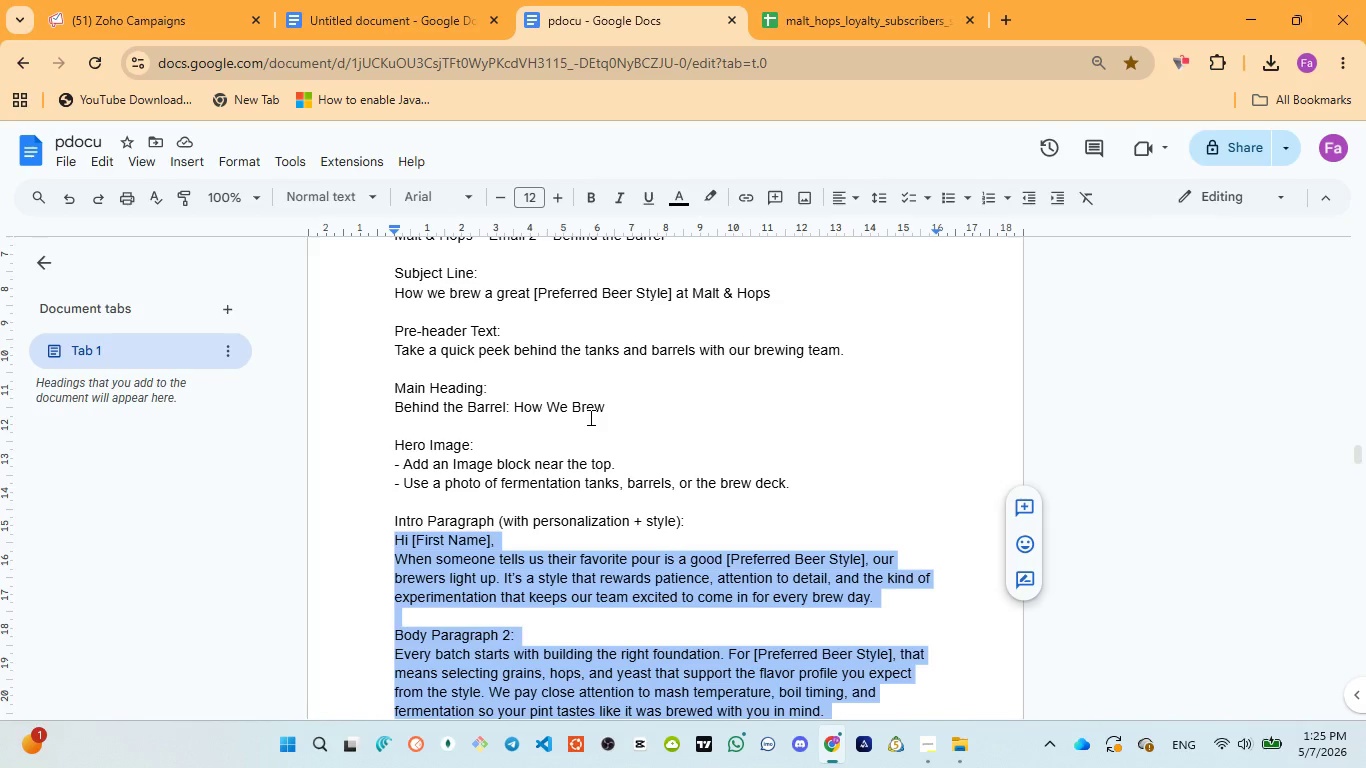 
left_click([170, 31])
 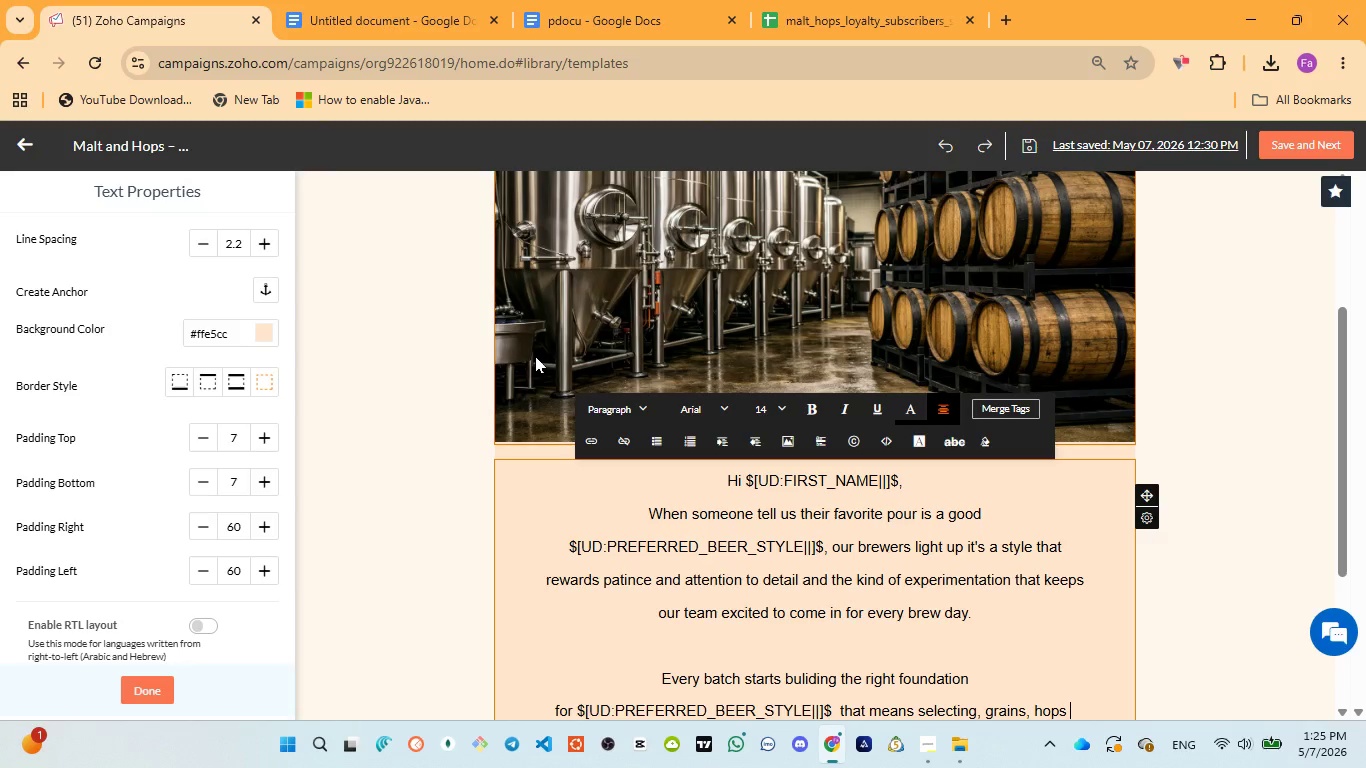 
type(and yeast that support )
 